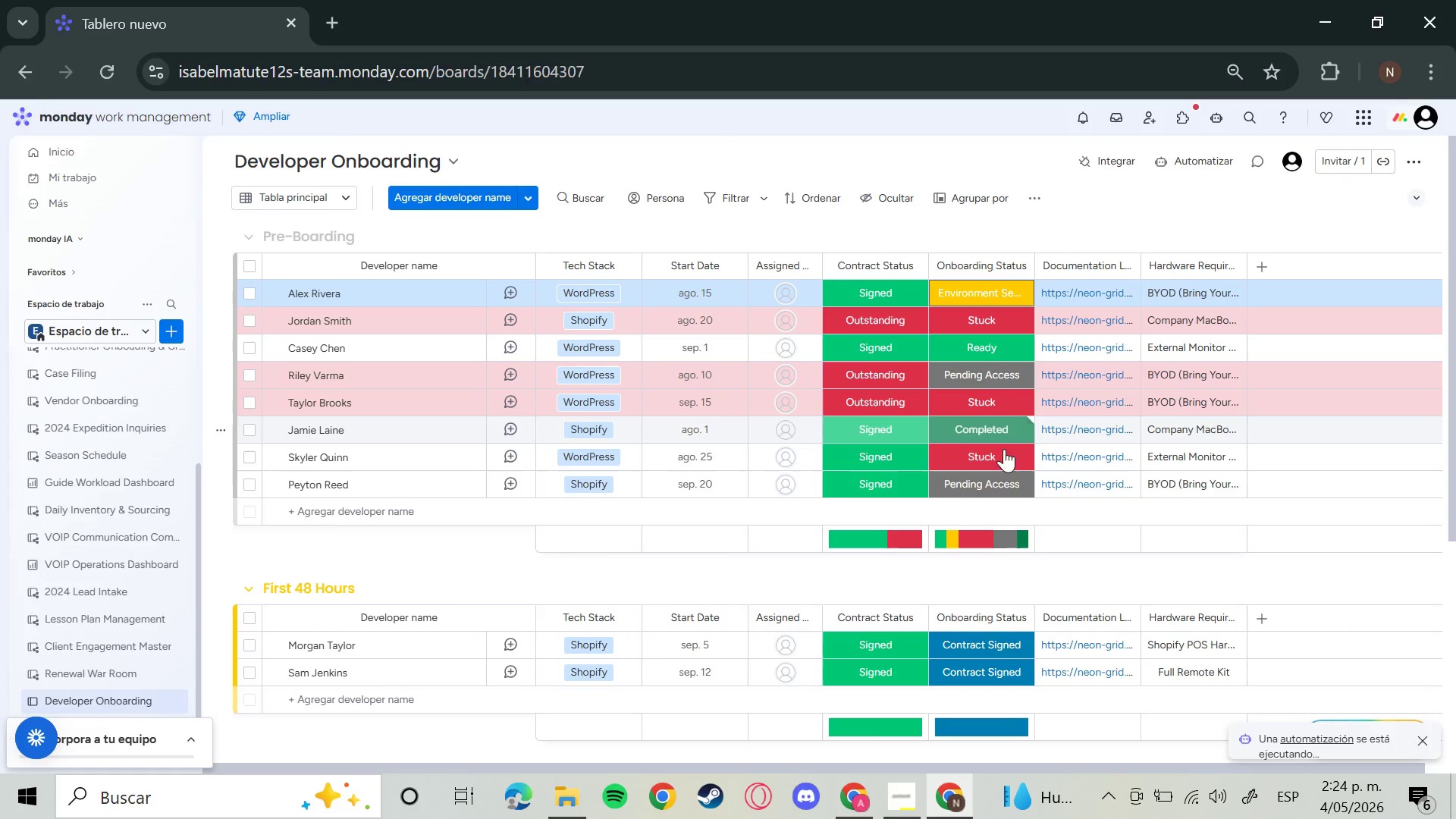 
wait(8.06)
 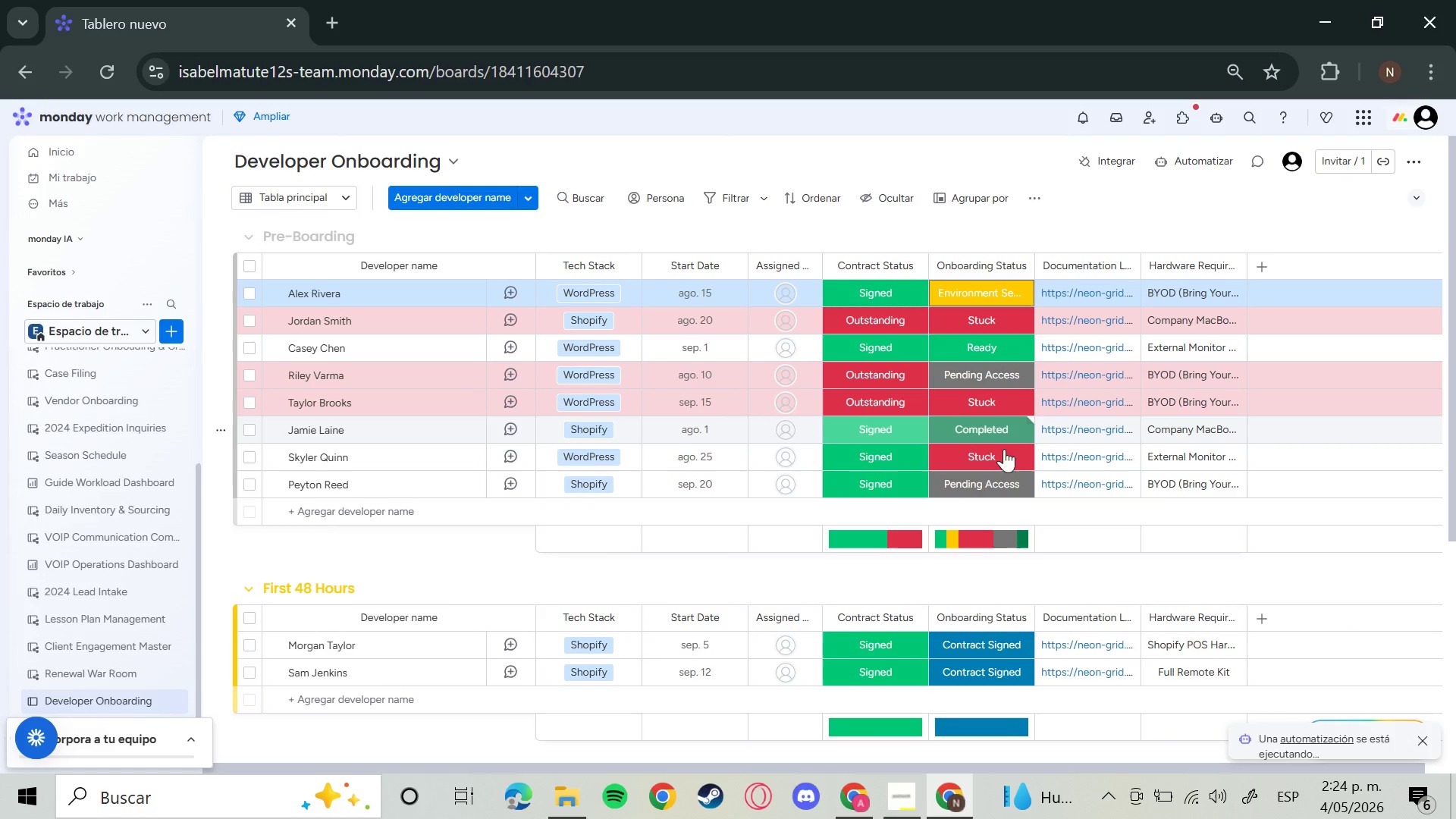 
left_click([1010, 323])
 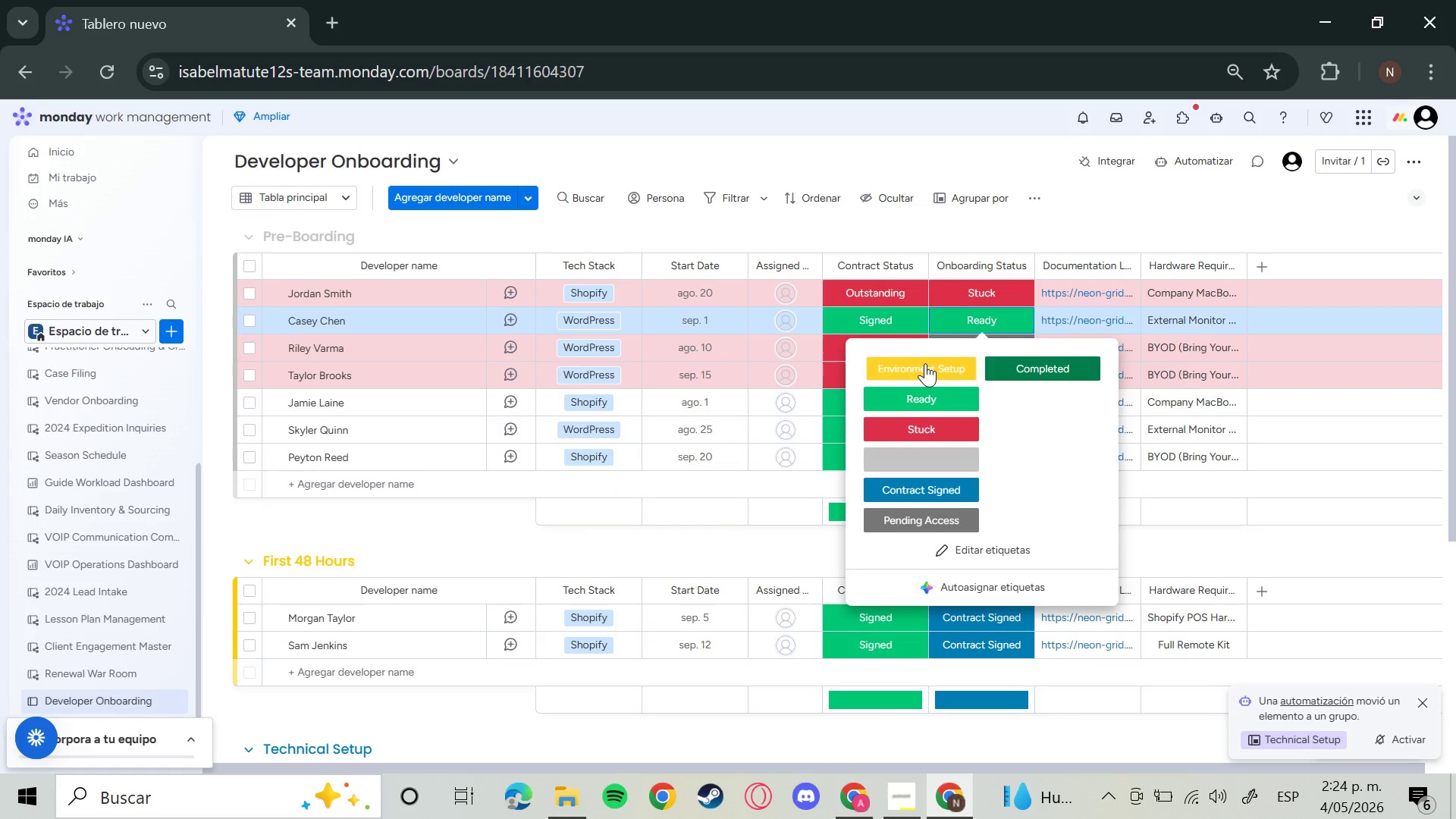 
left_click([925, 363])
 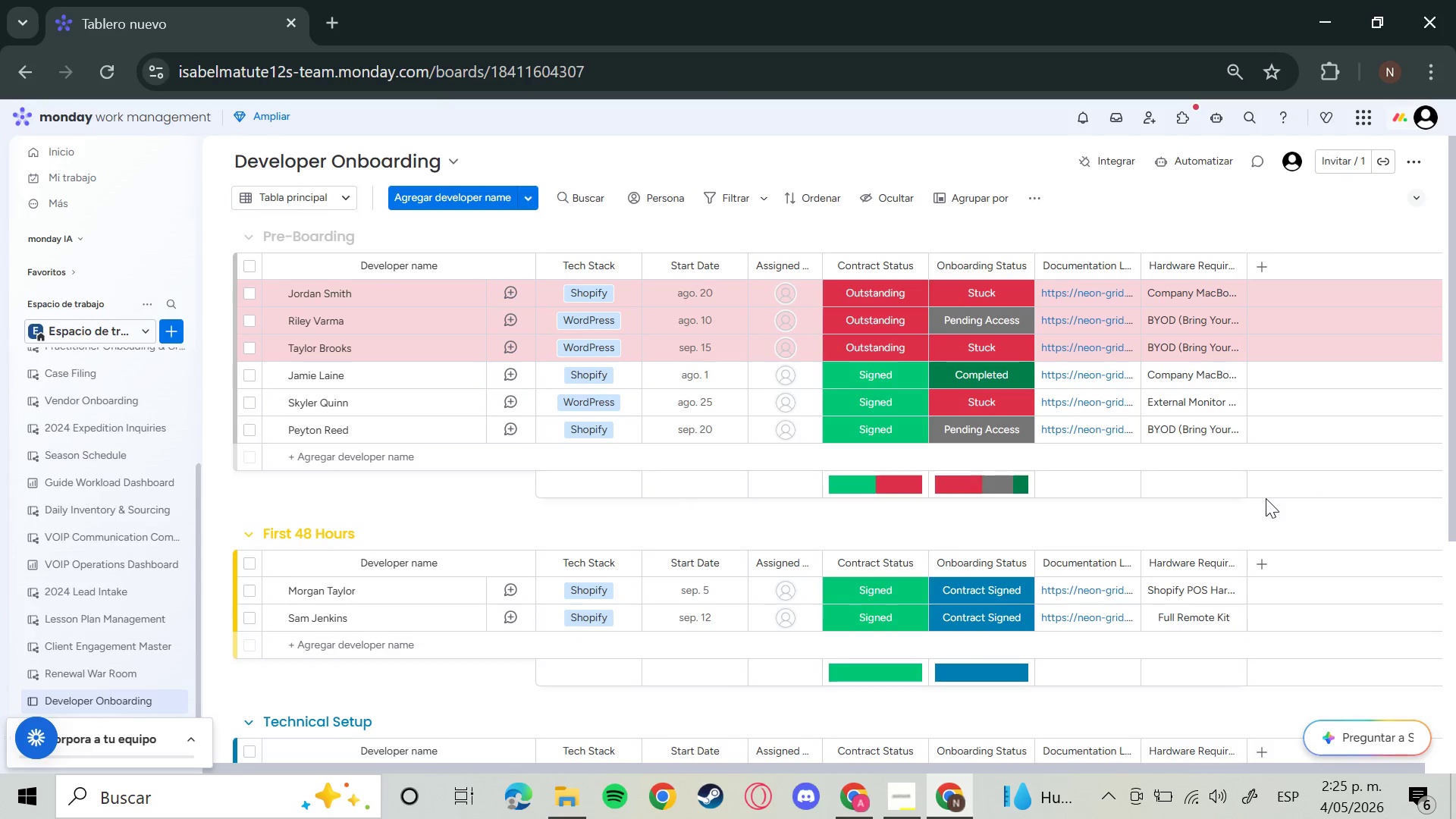 
wait(36.03)
 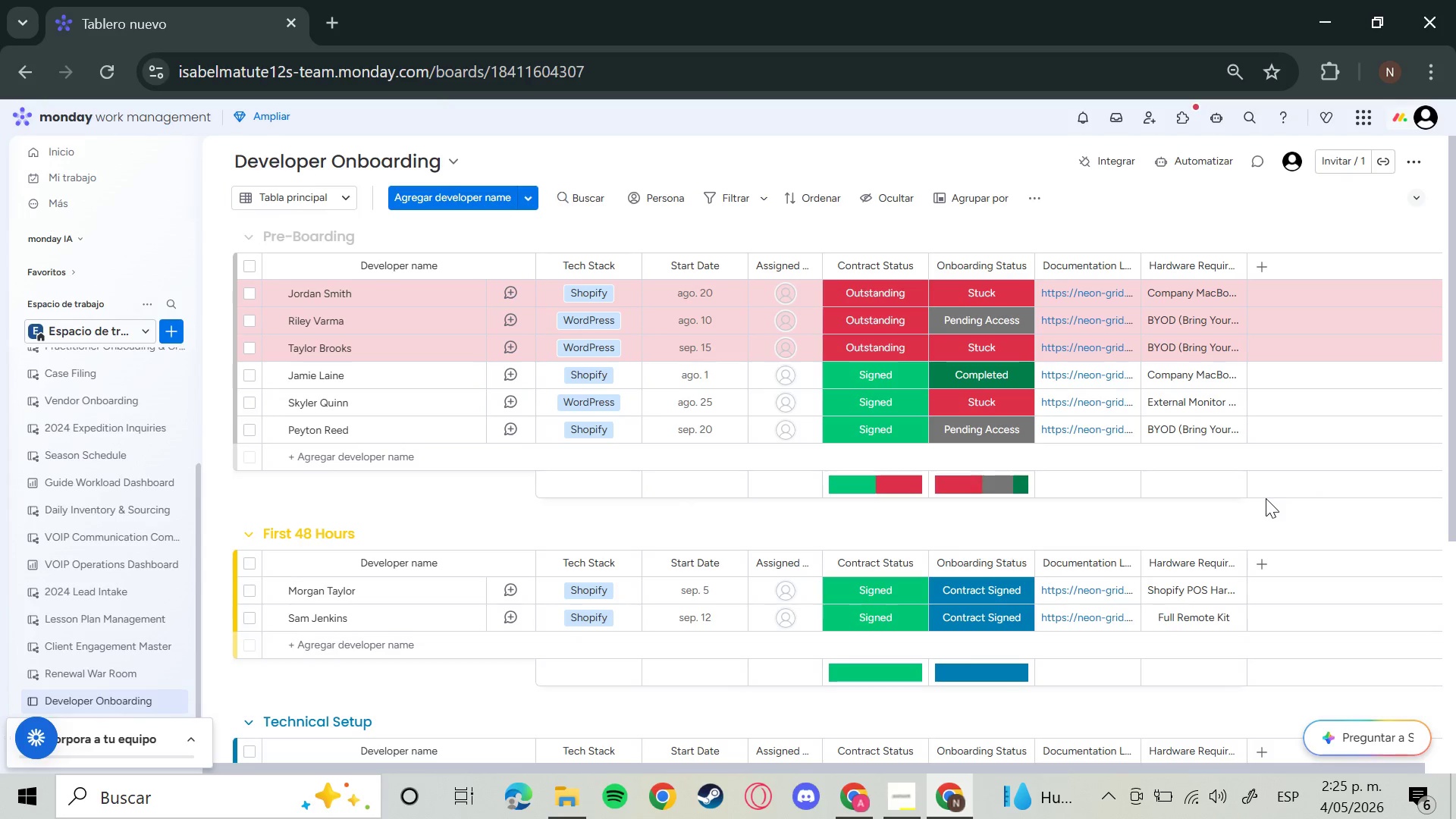 
scroll: coordinate [1276, 516], scroll_direction: down, amount: 4.0
 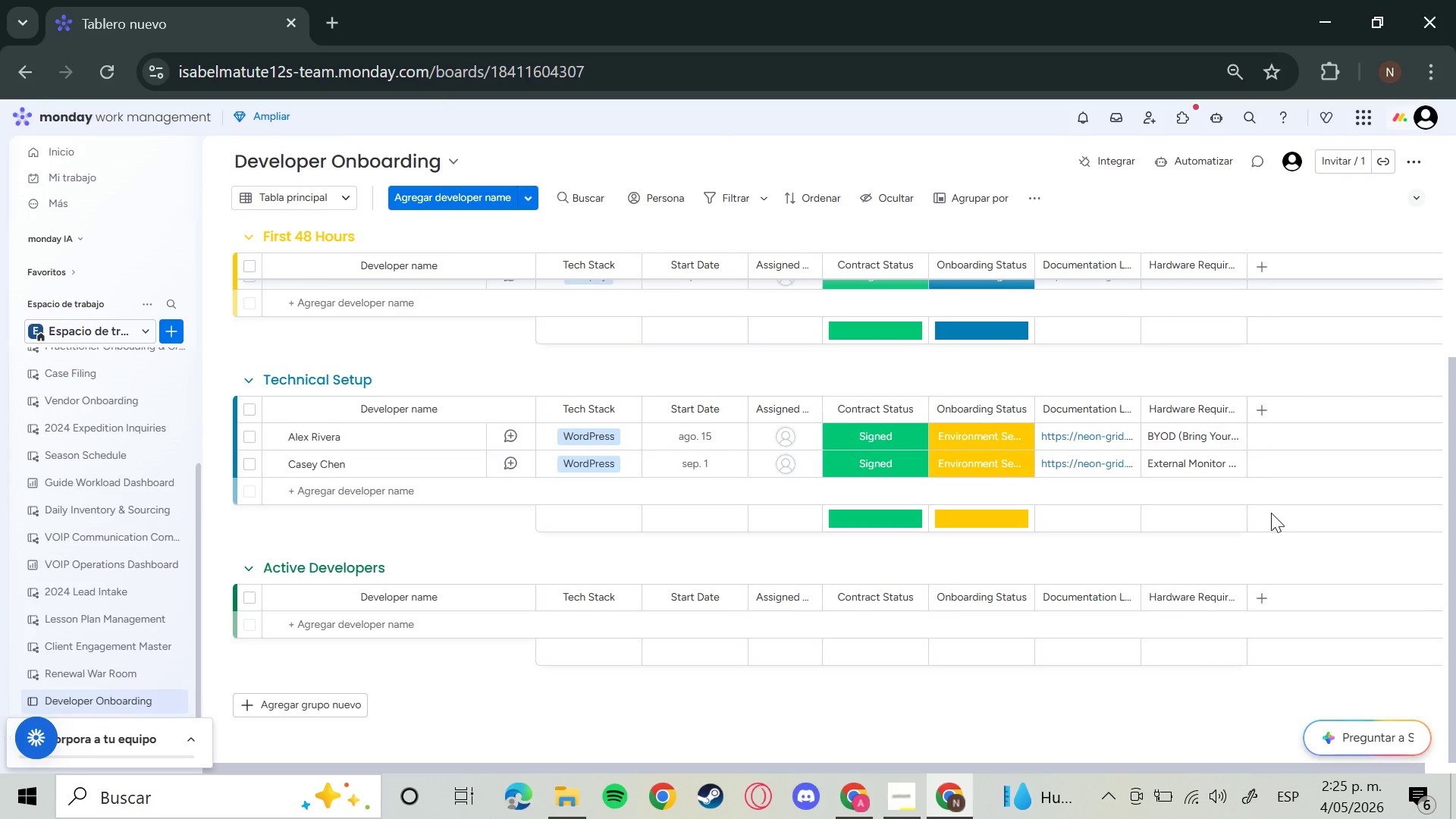 
wait(9.8)
 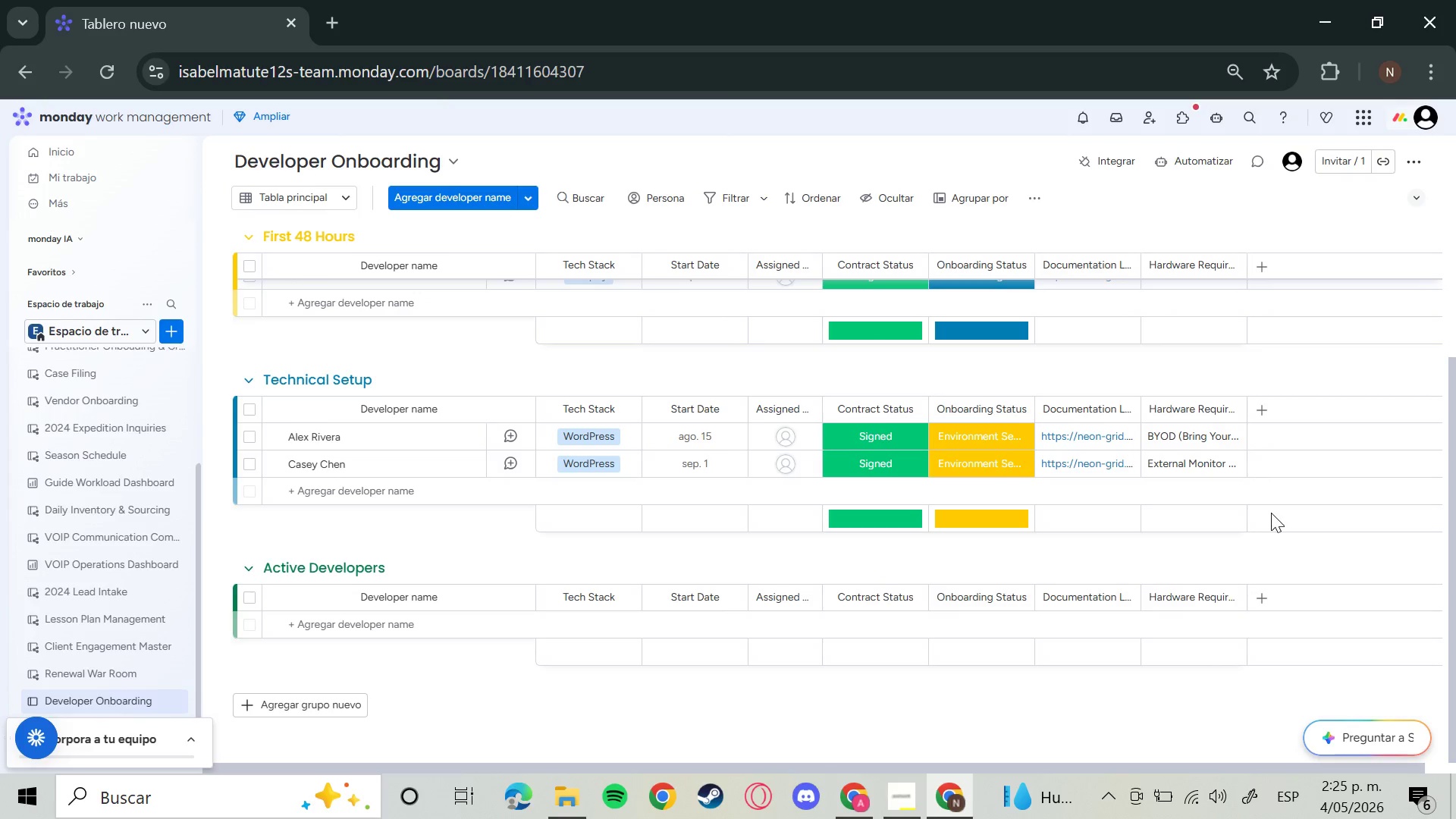 
scroll: coordinate [1271, 513], scroll_direction: up, amount: 6.0
 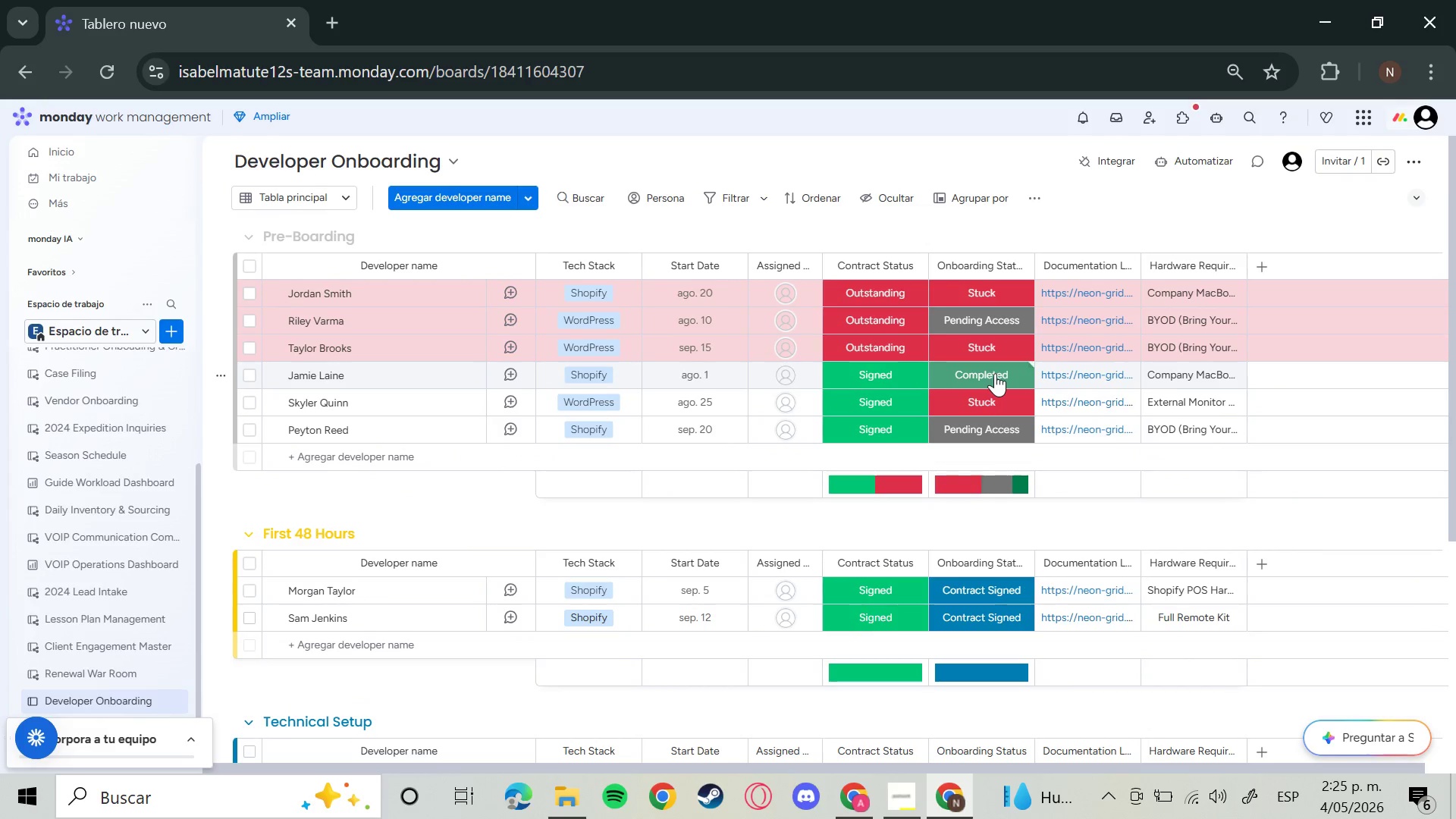 
left_click([995, 373])
 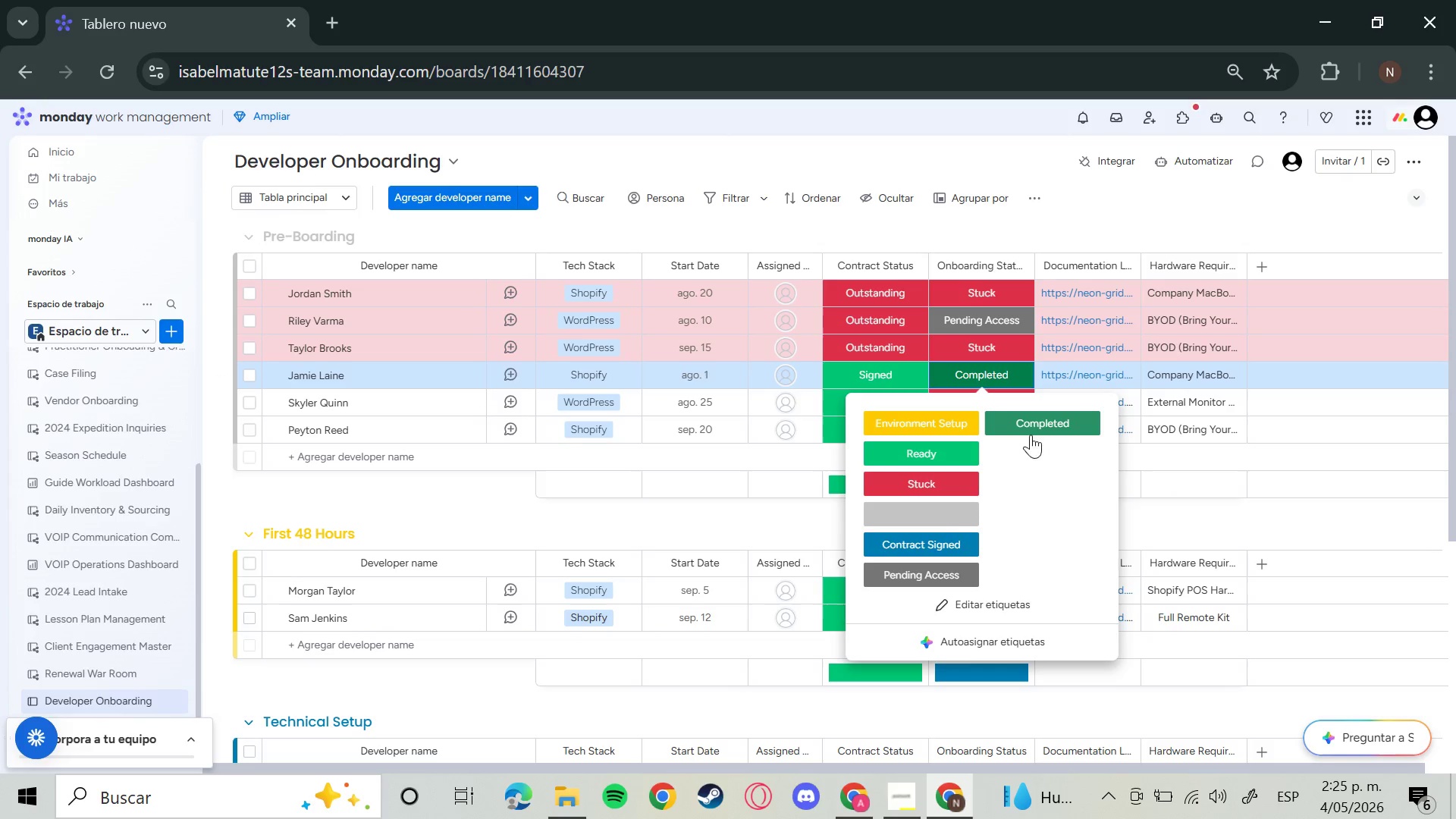 
left_click([940, 521])
 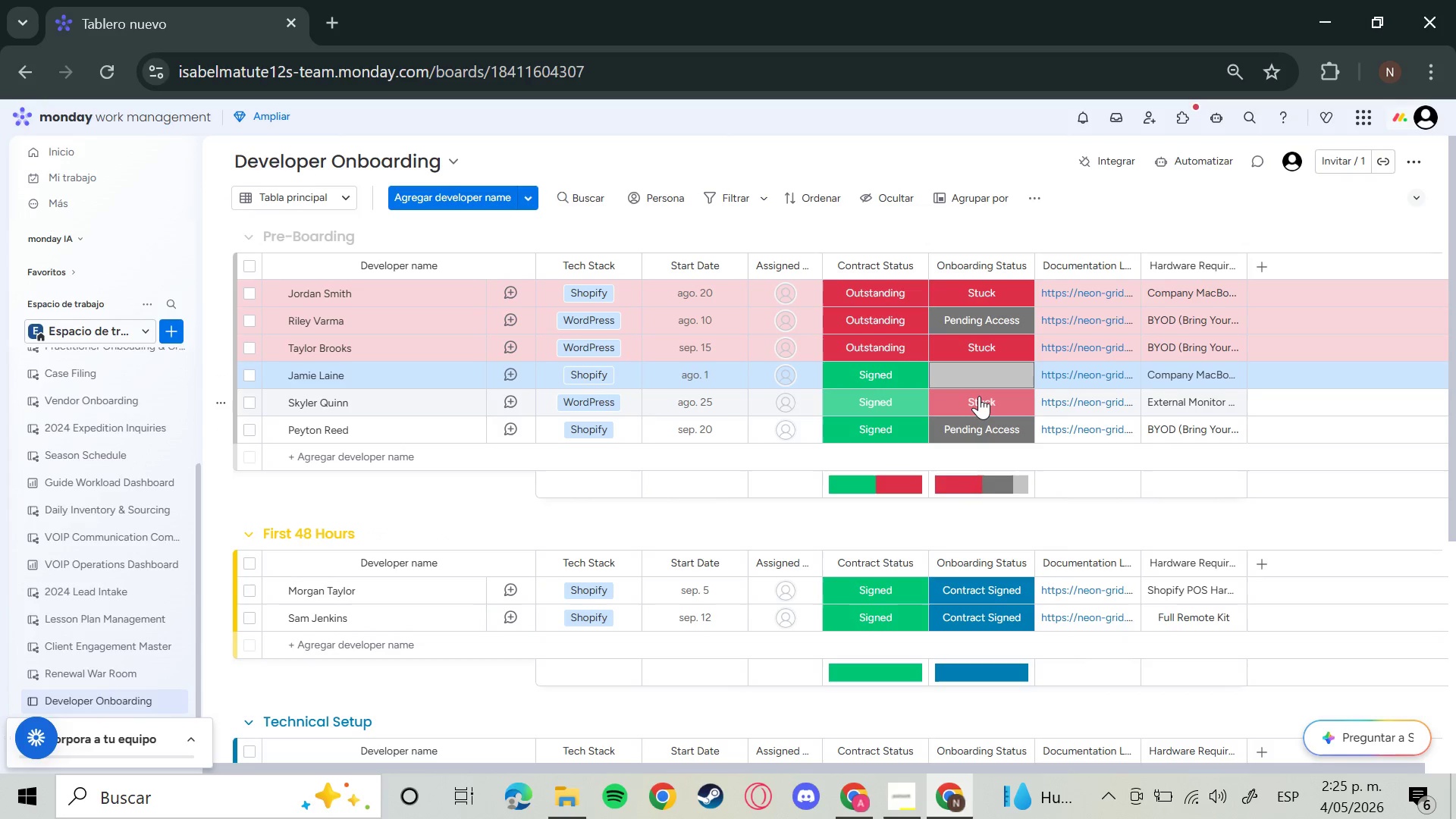 
left_click([979, 396])
 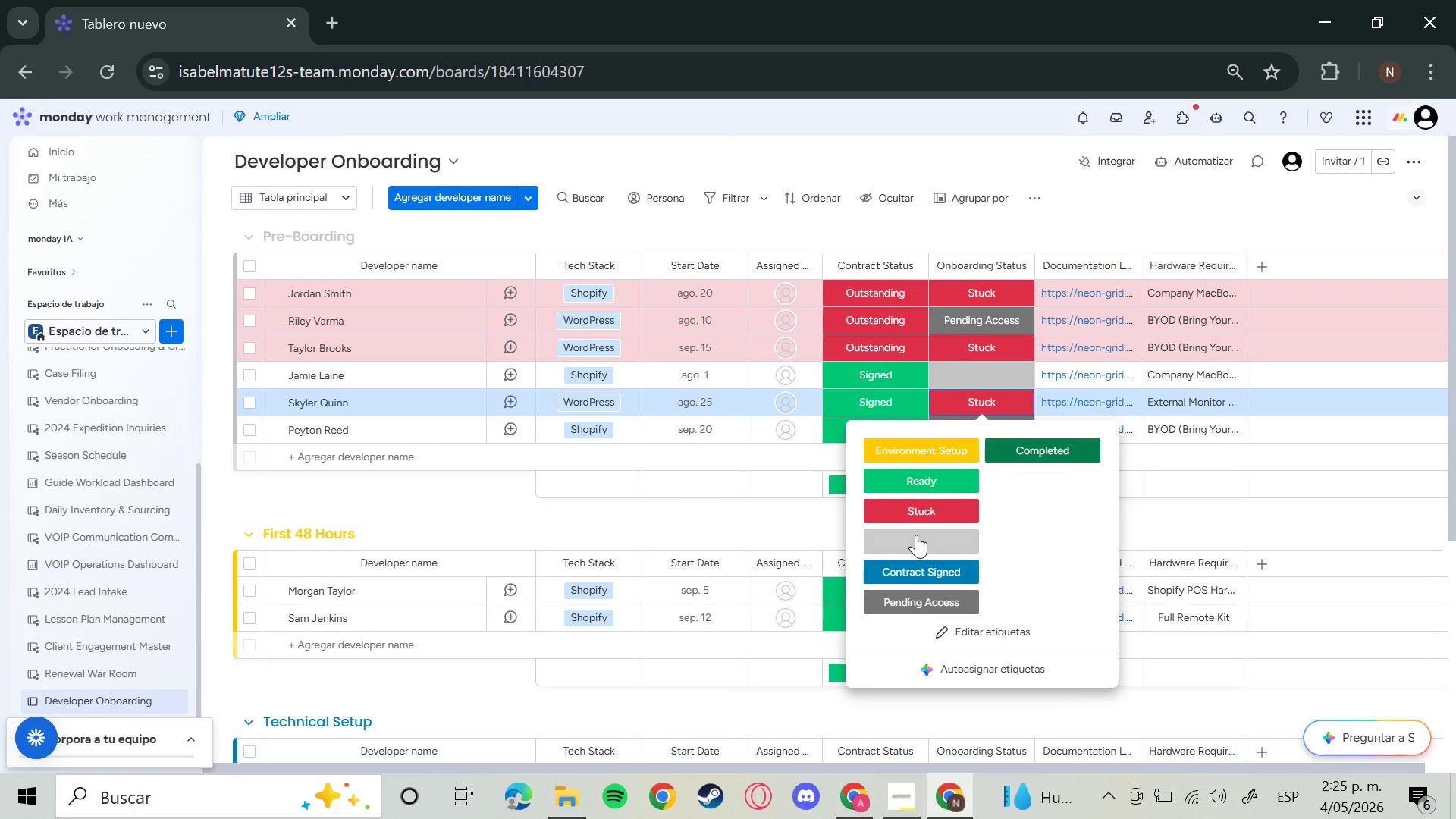 
left_click([916, 535])
 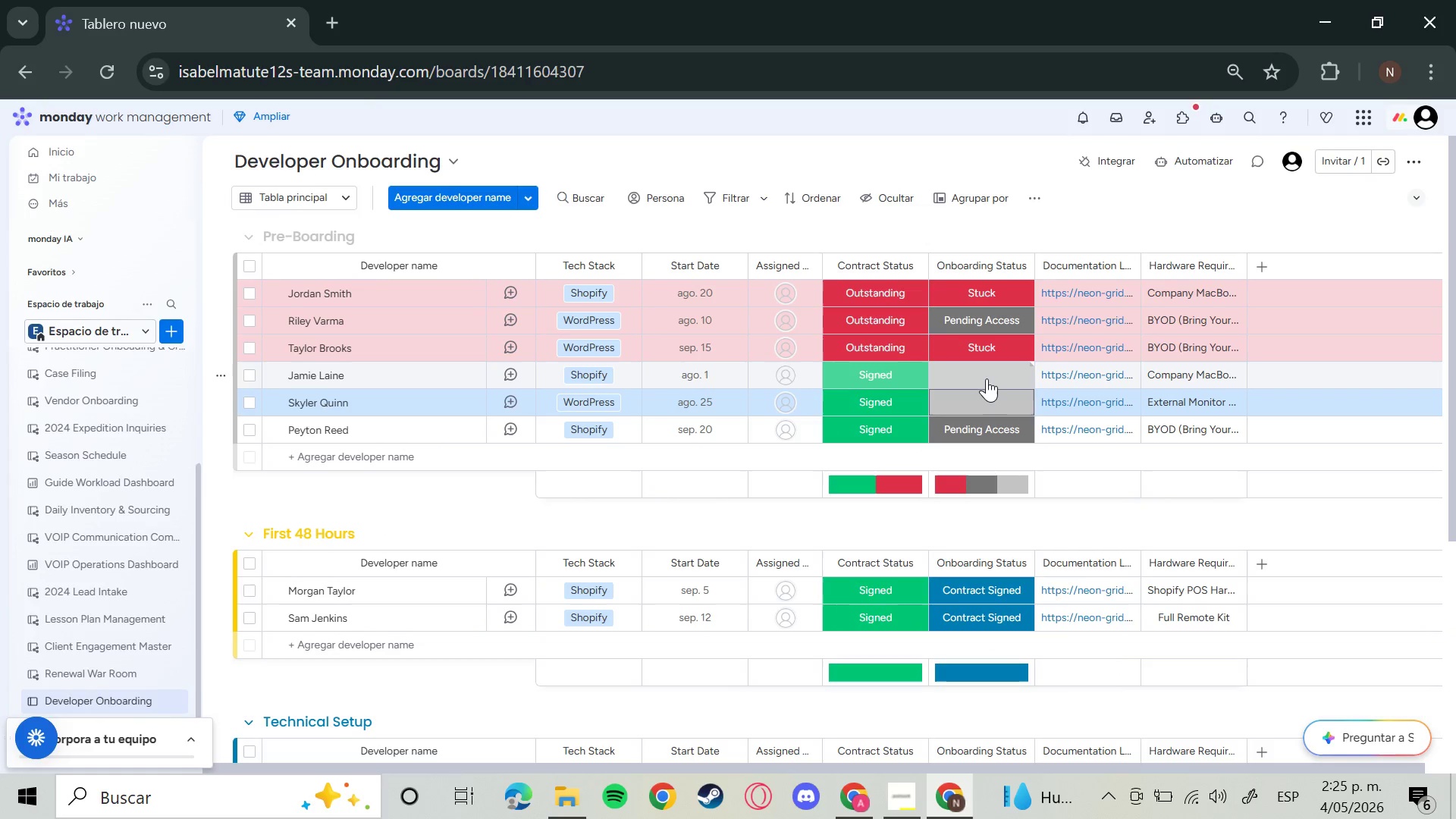 
left_click([987, 378])
 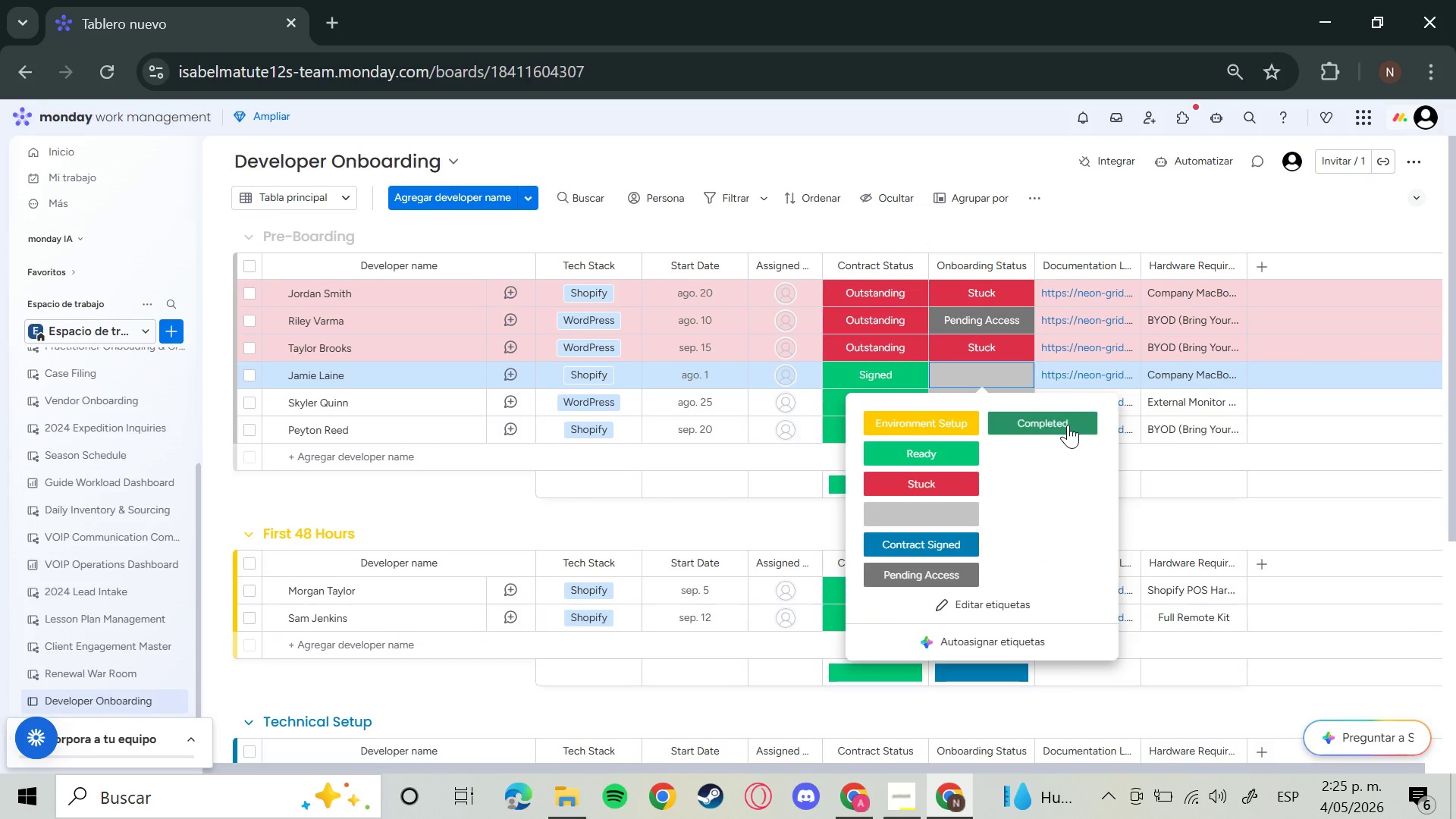 
left_click([1068, 425])
 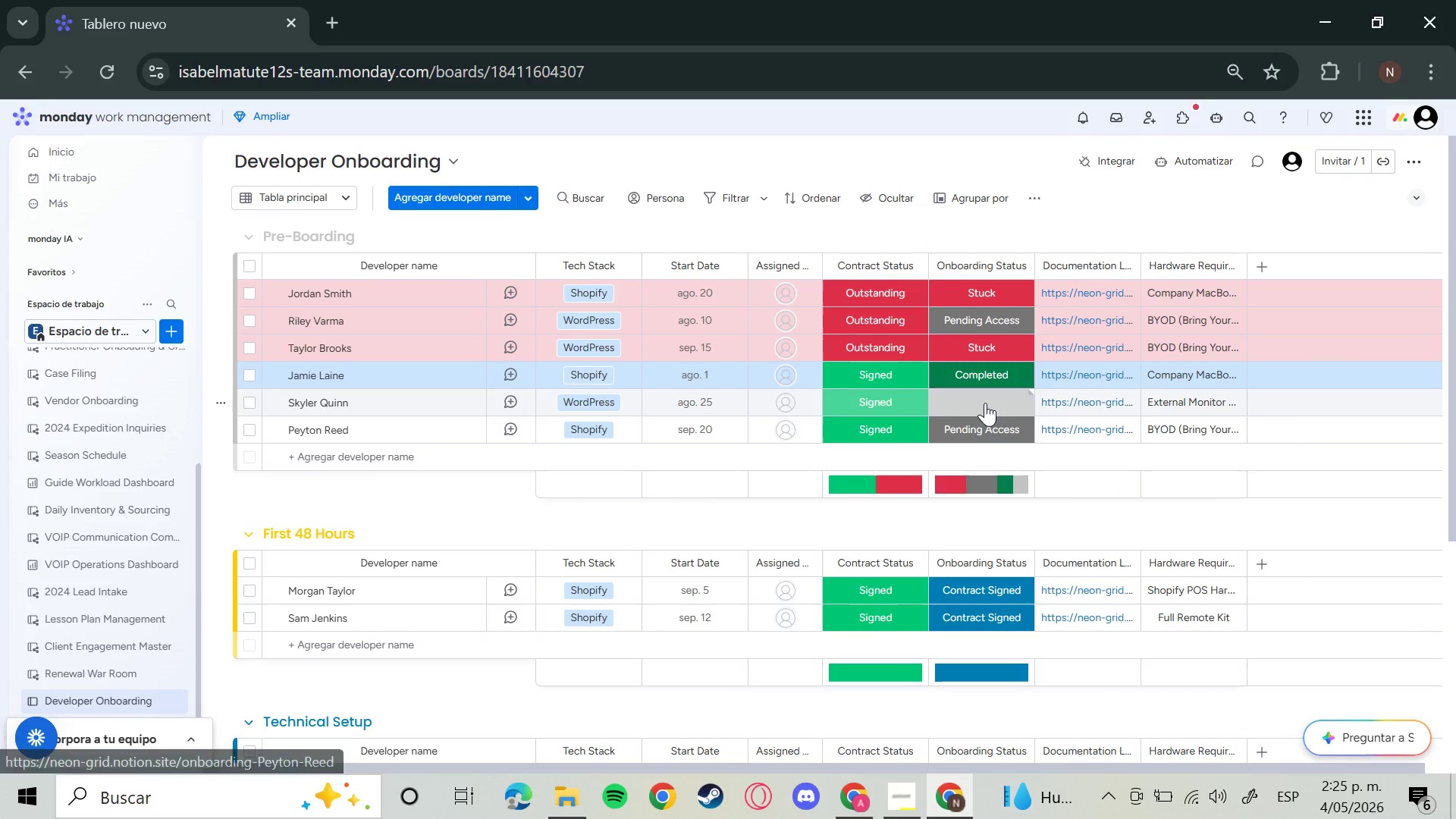 
left_click([985, 403])
 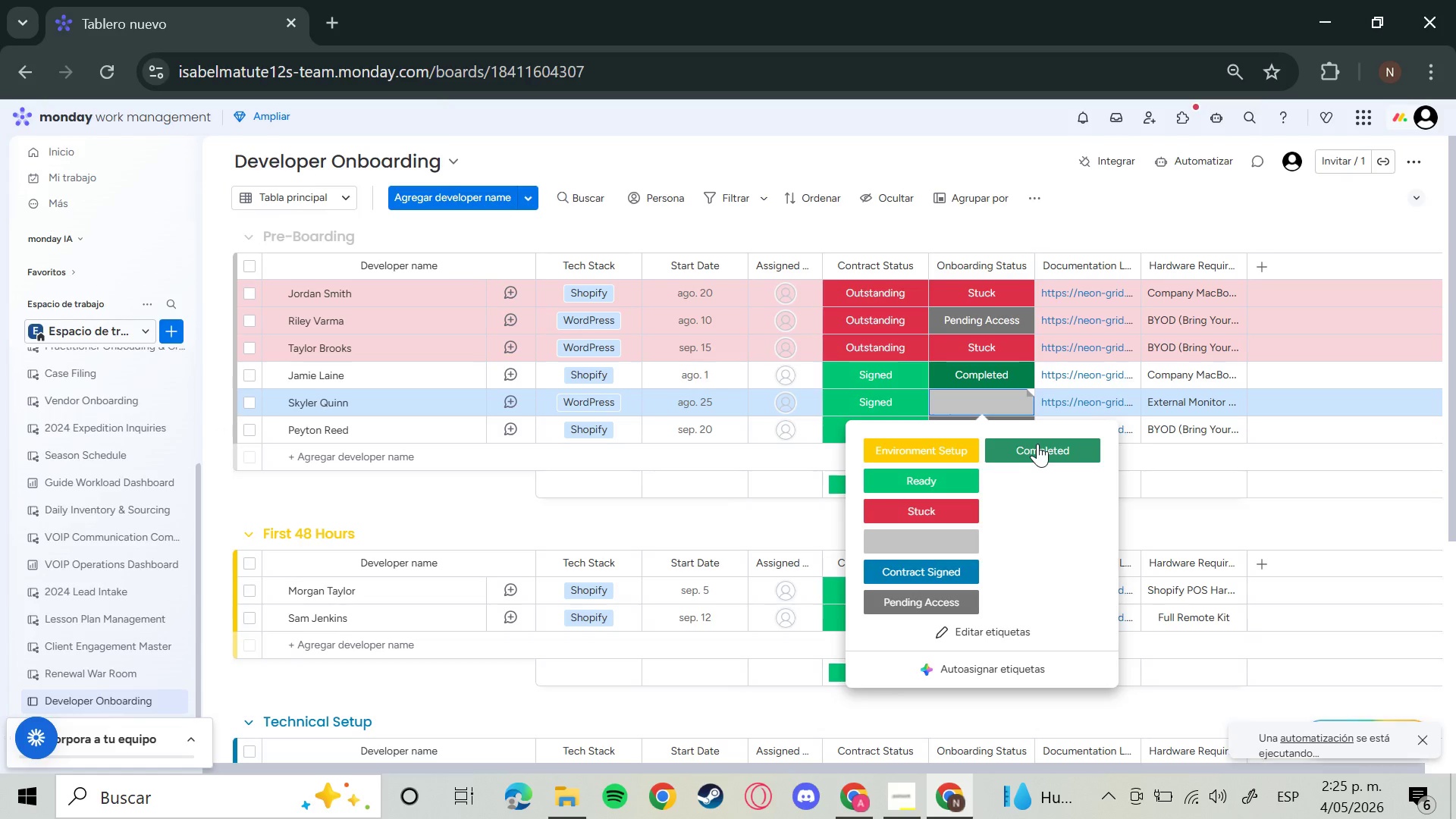 
left_click([1037, 444])
 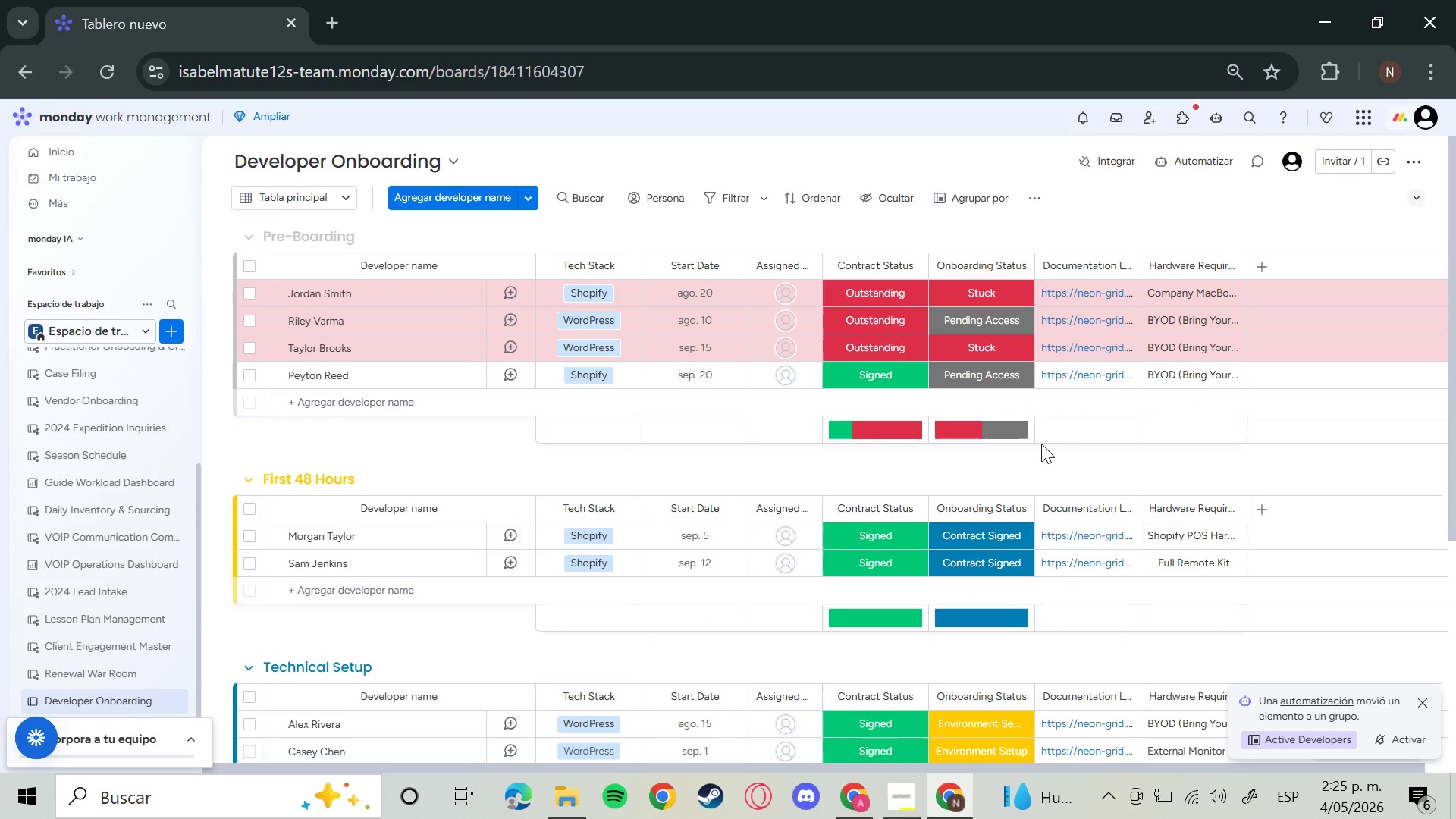 
wait(11.03)
 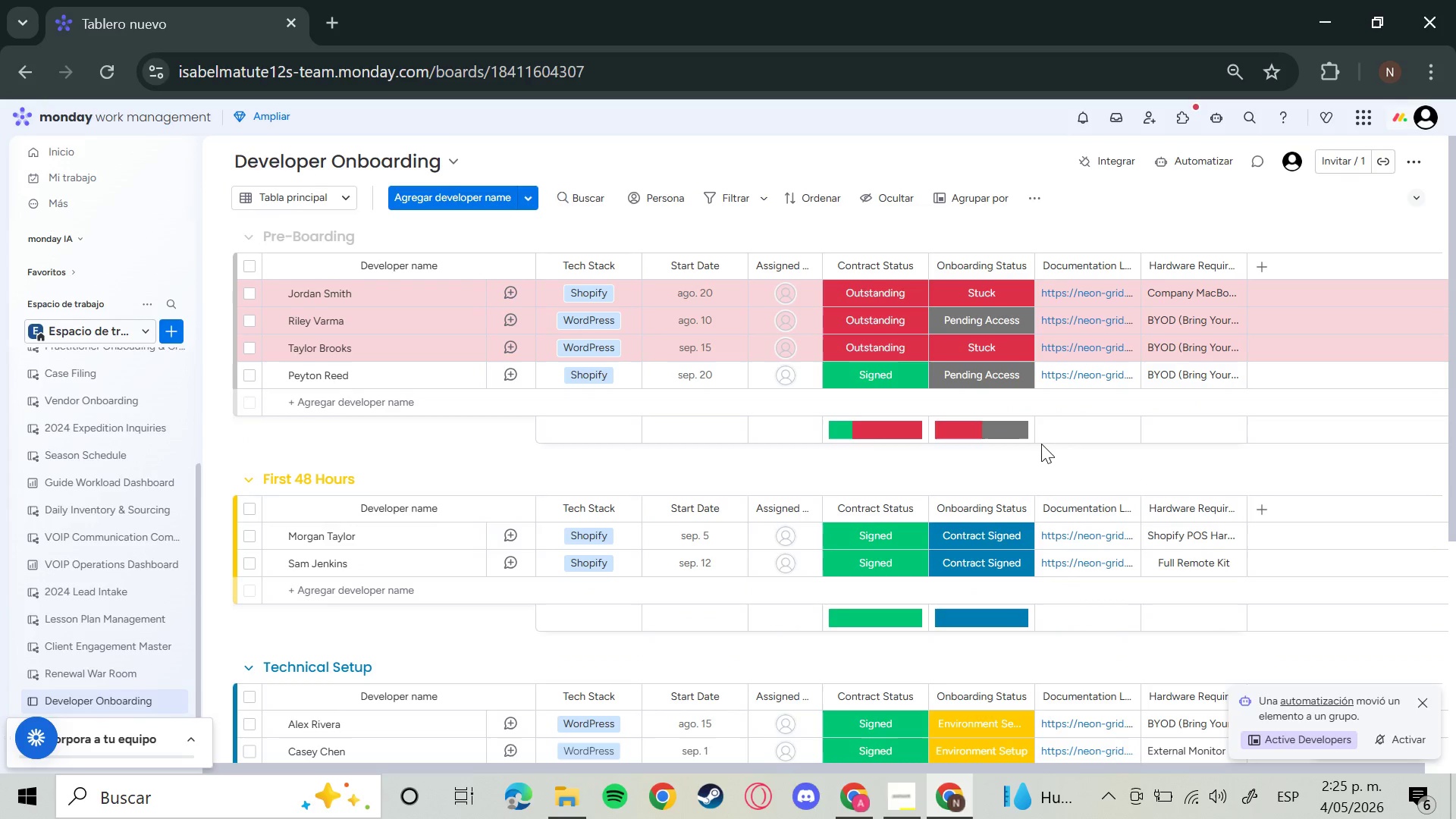 
scroll: coordinate [1041, 444], scroll_direction: down, amount: 5.0
 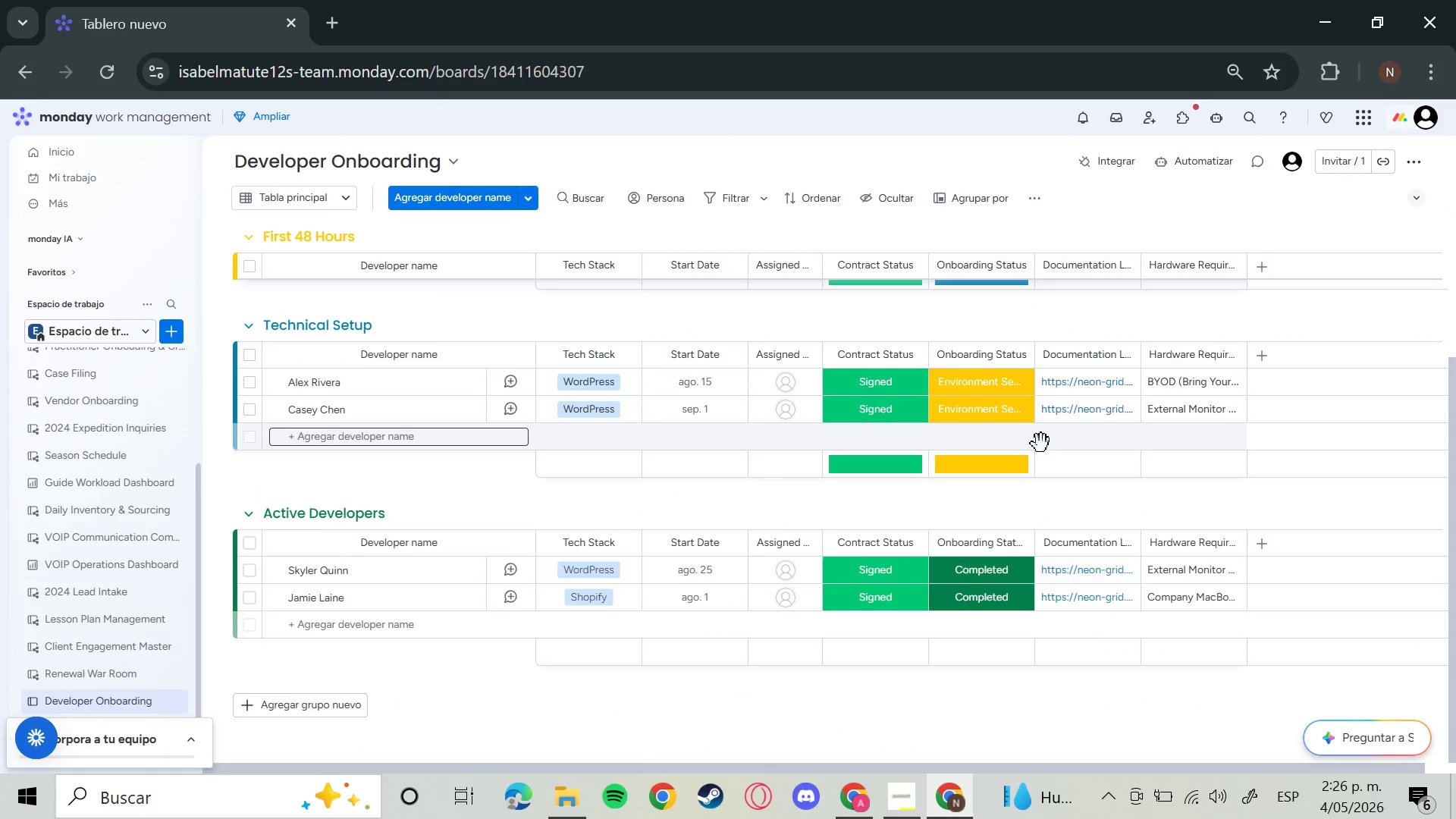 
scroll: coordinate [1041, 444], scroll_direction: up, amount: 7.0
 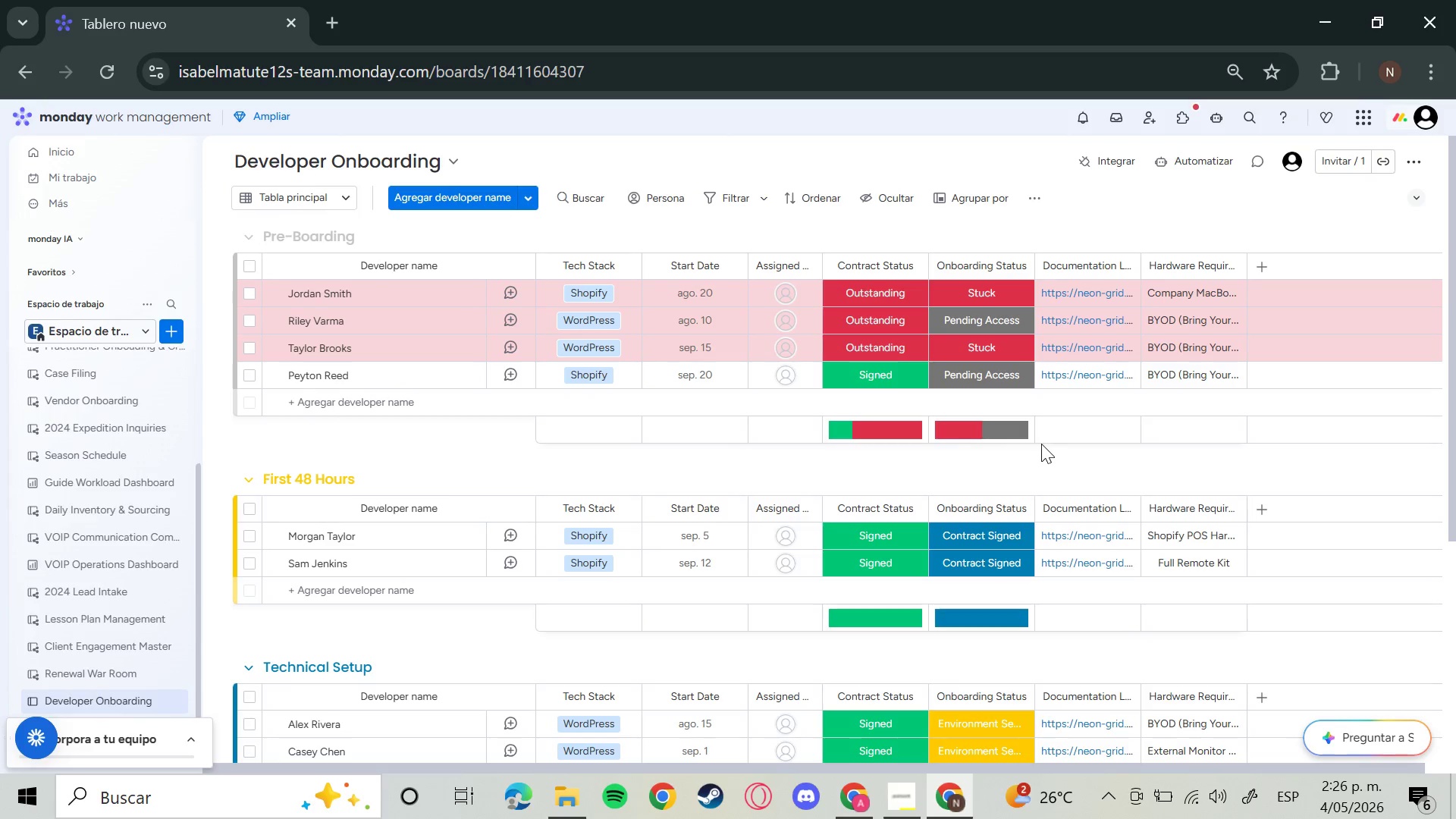 
wait(29.19)
 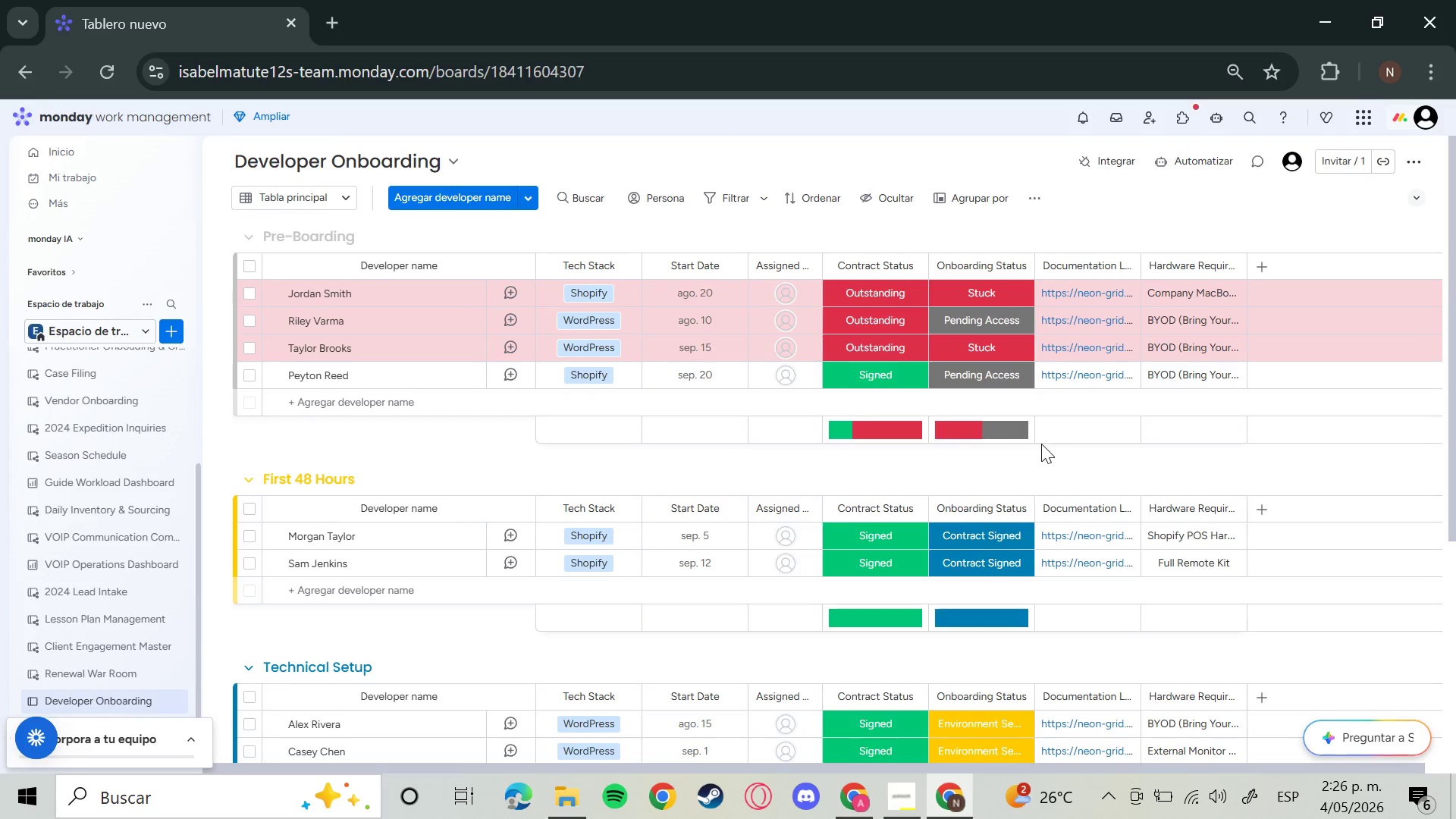 
left_click([344, 206])
 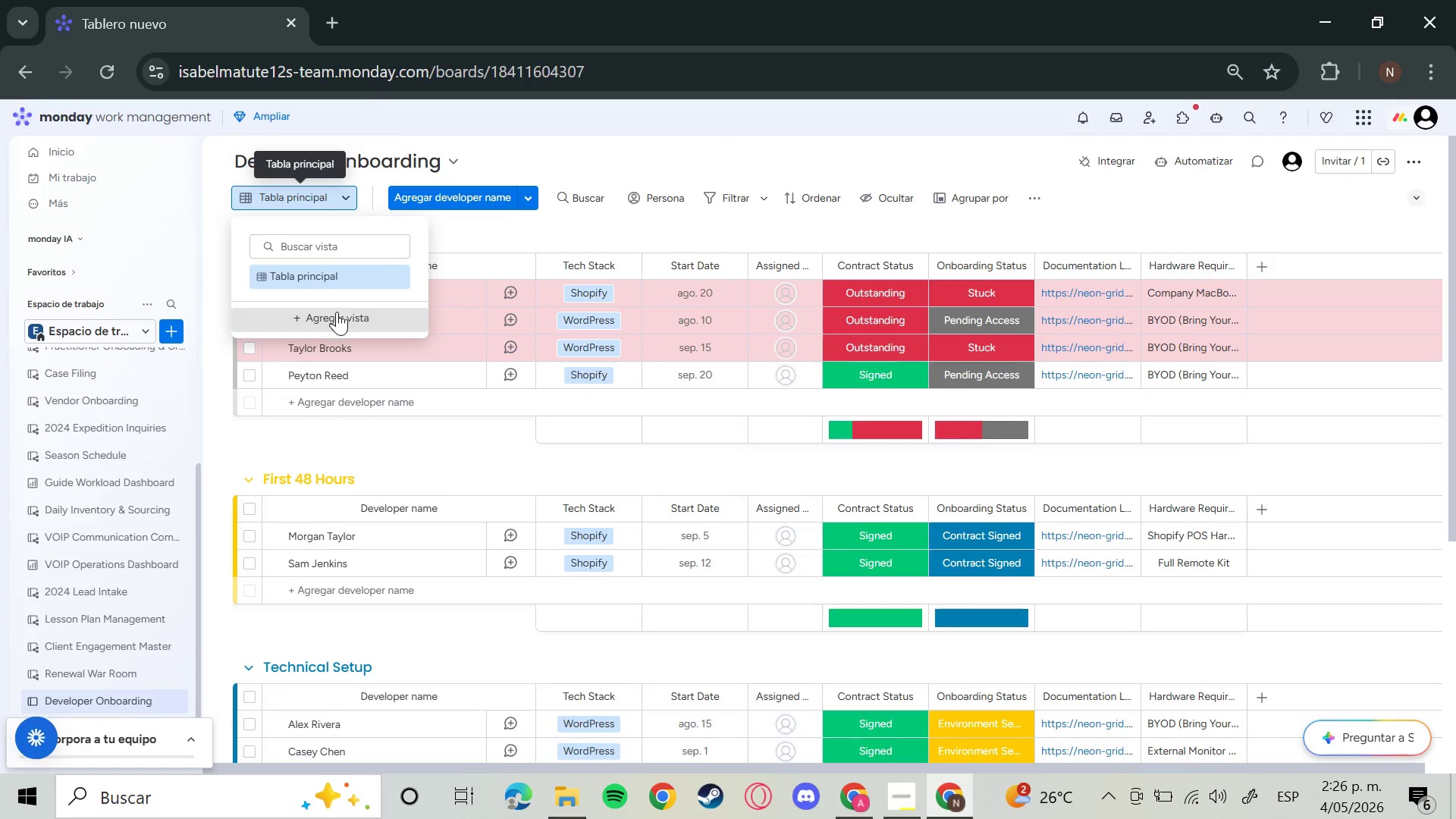 
left_click([337, 312])
 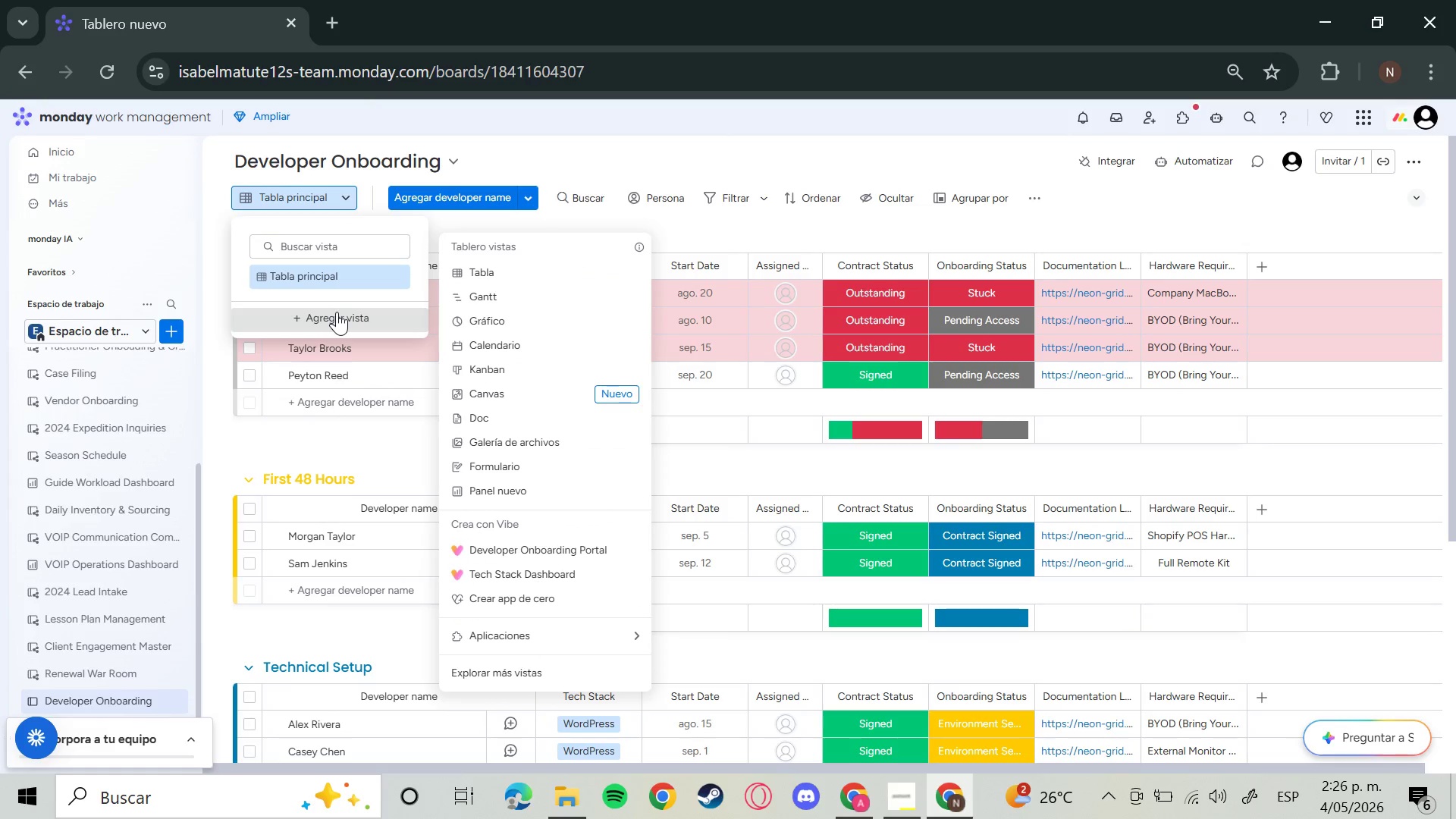 
wait(10.39)
 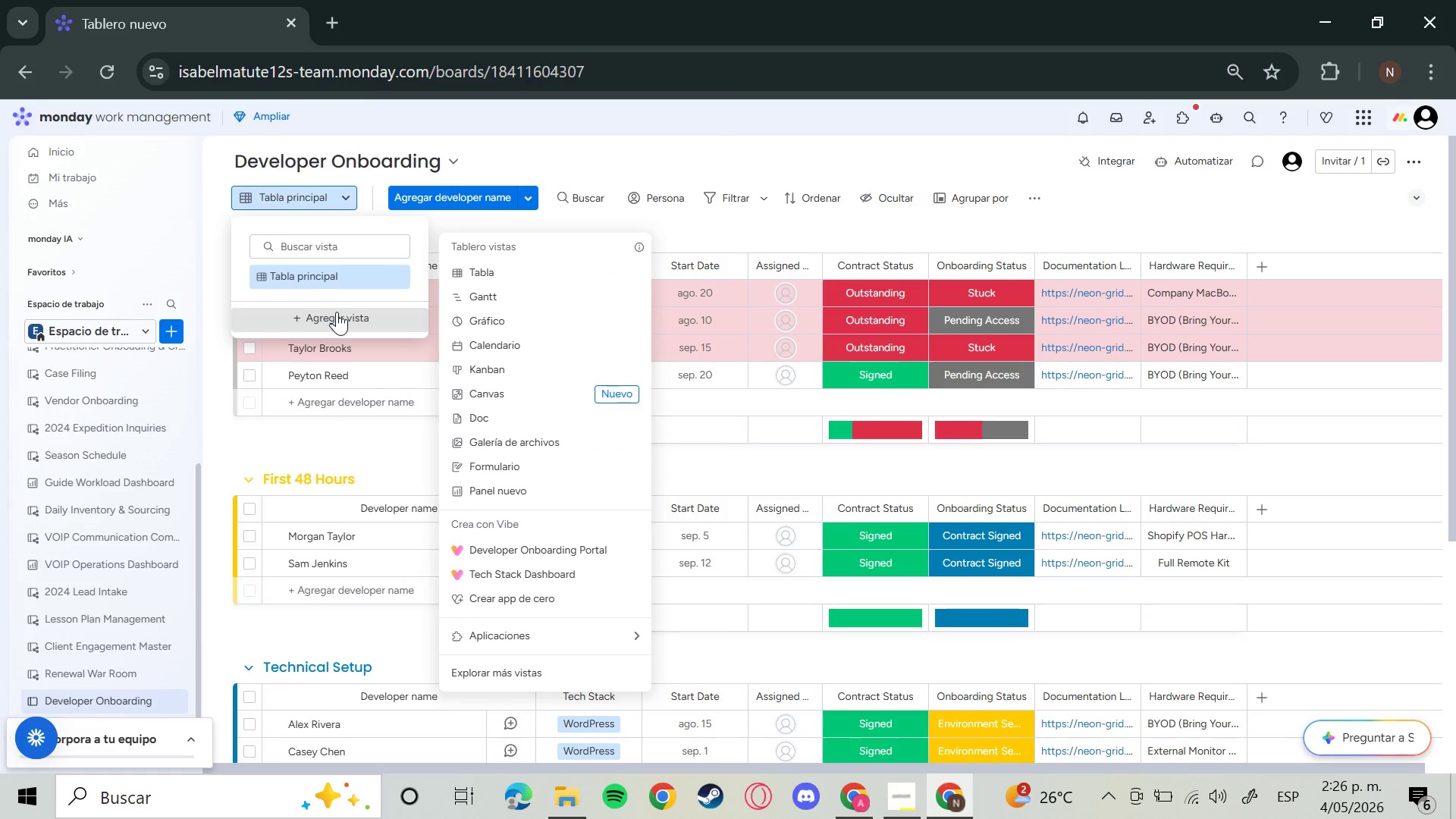 
left_click([503, 373])
 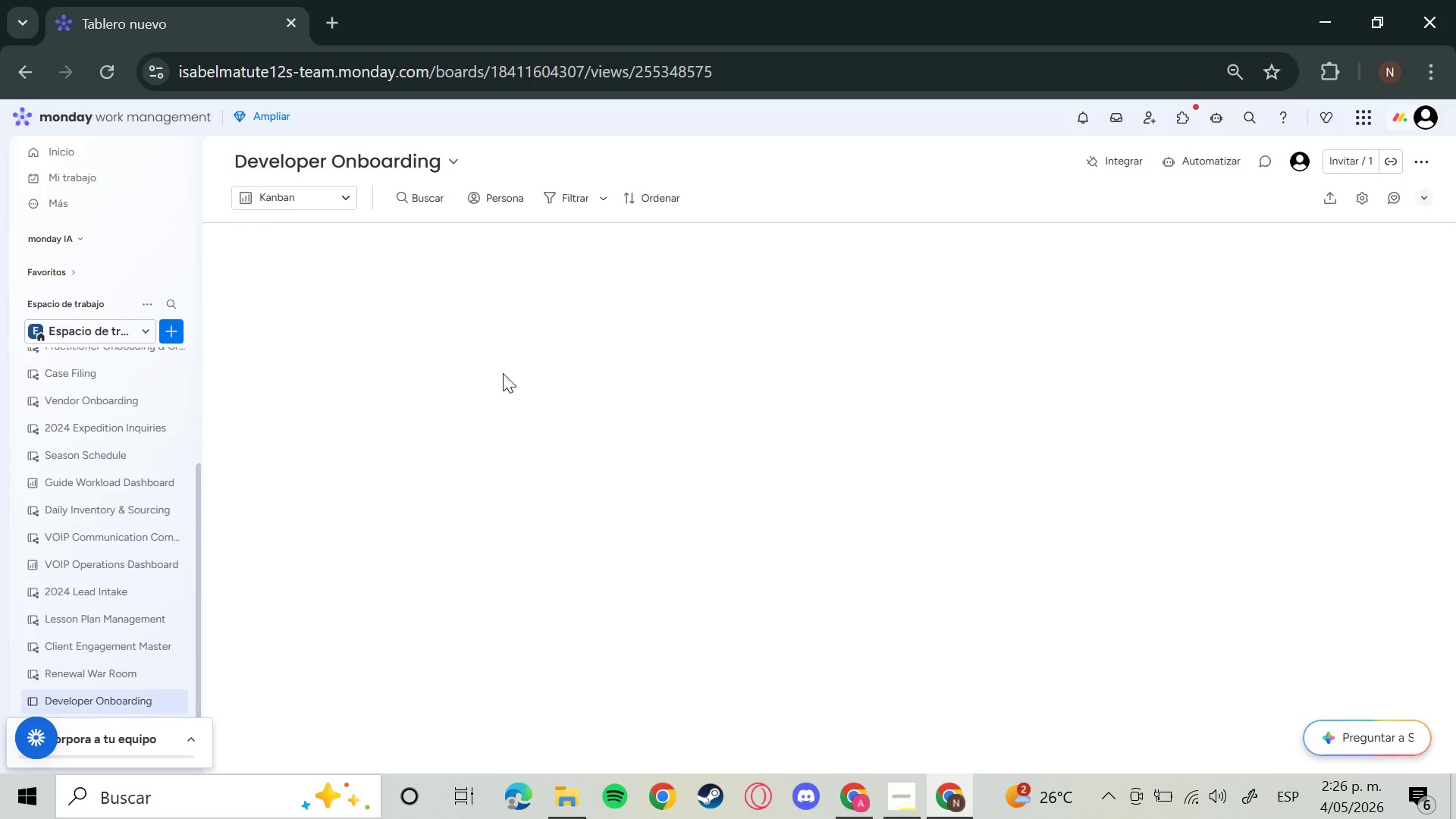 
wait(18.27)
 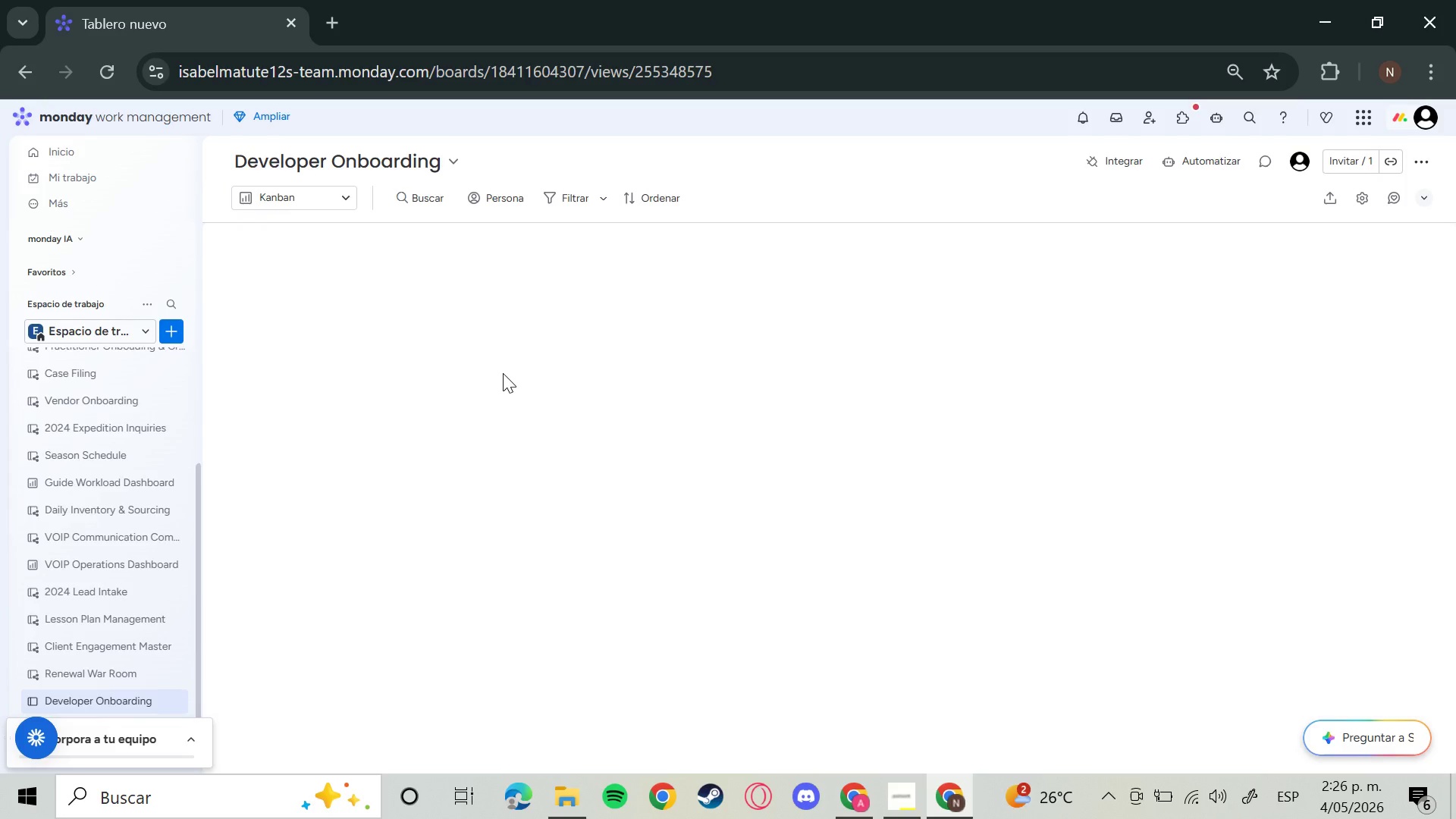 
left_click([334, 204])
 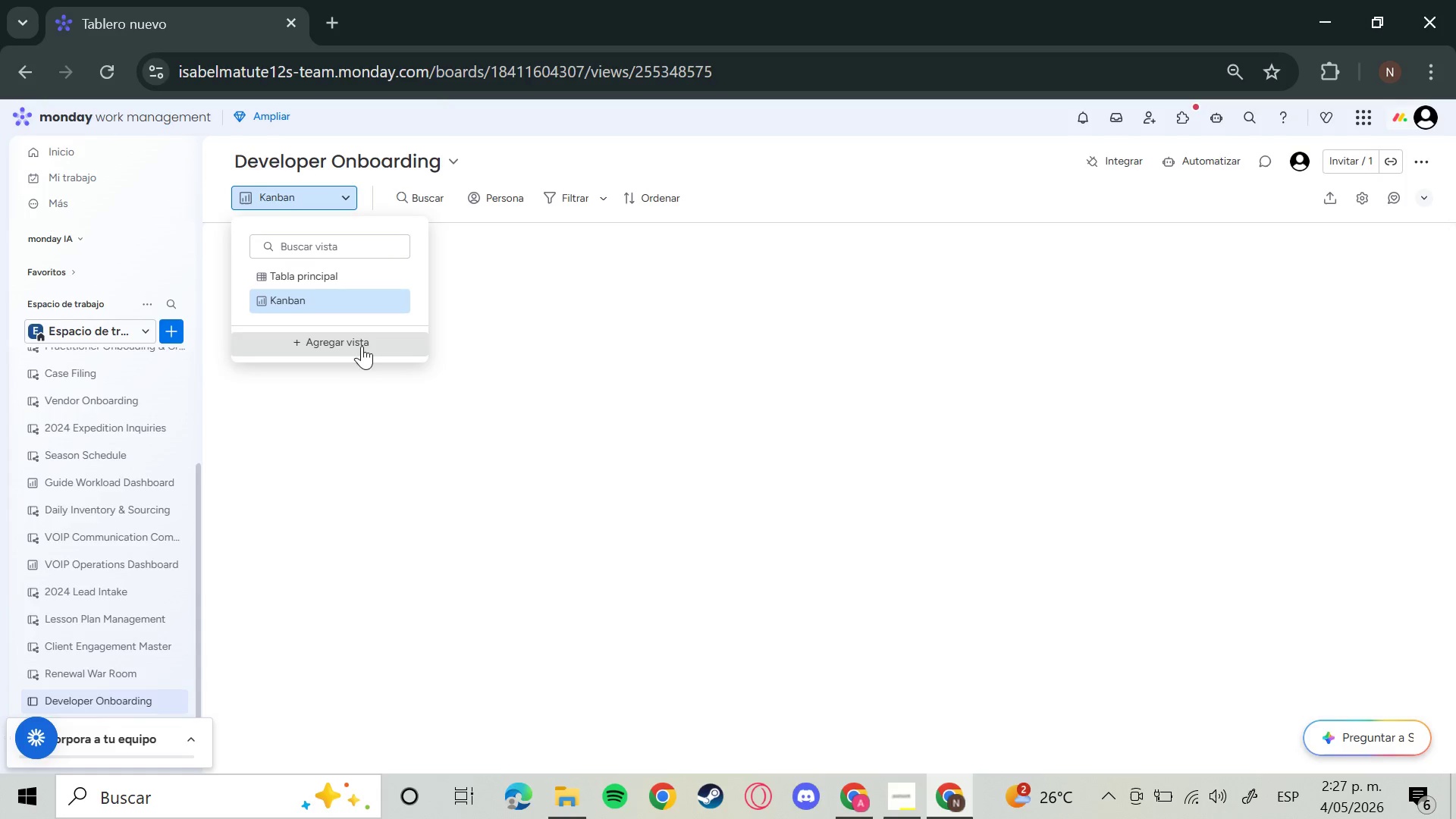 
left_click([394, 340])
 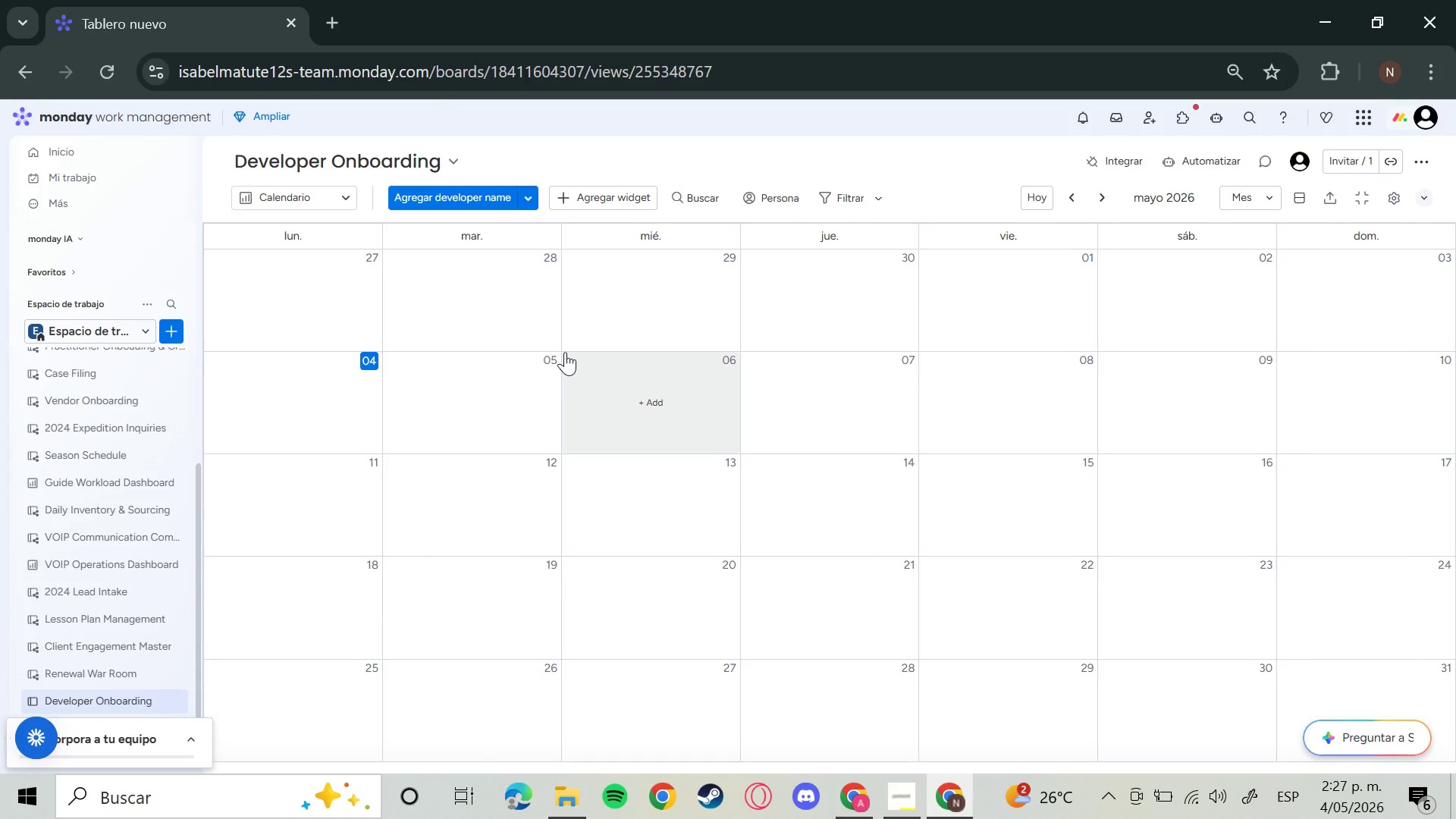 
wait(23.38)
 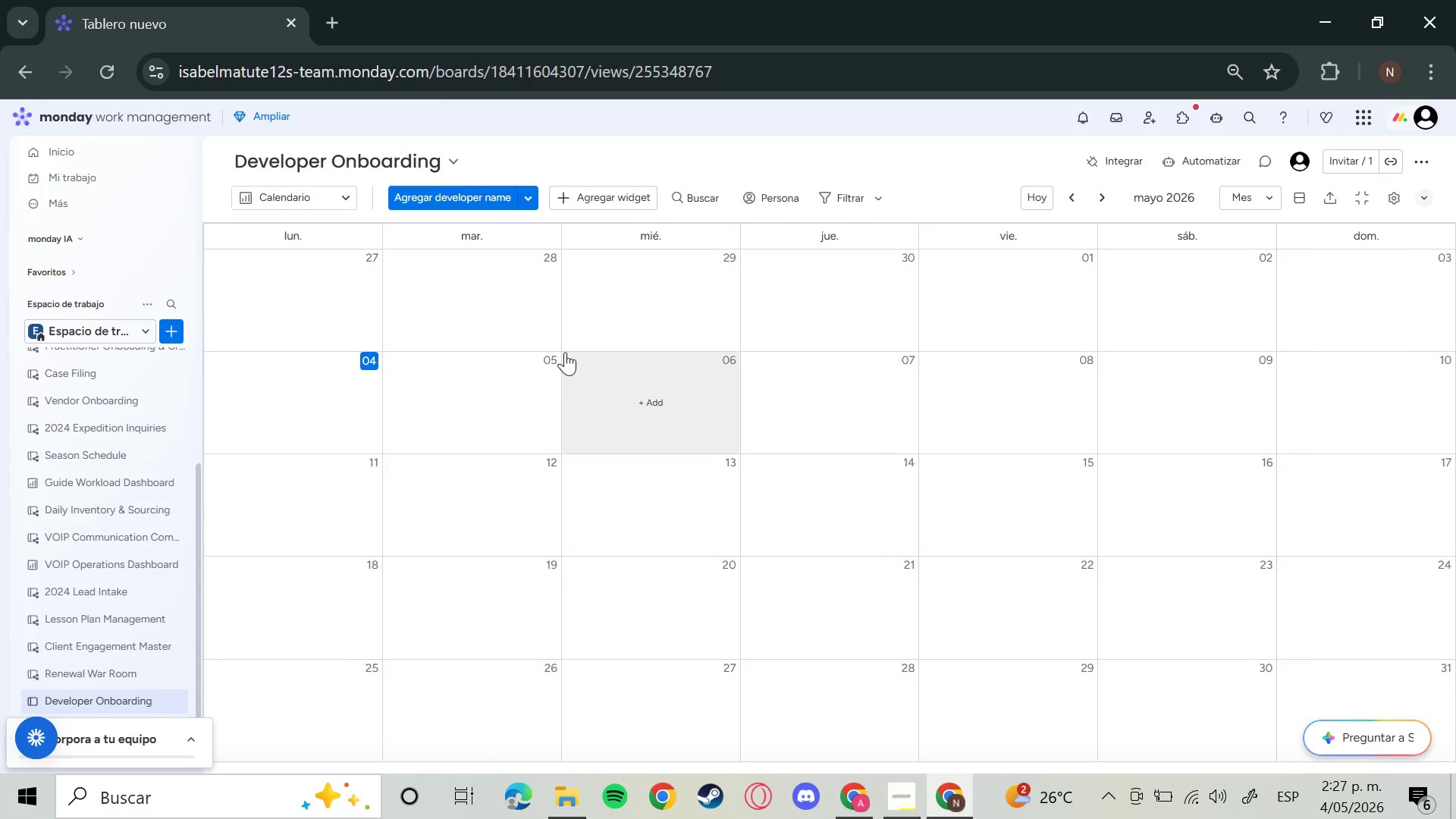 
left_click([1104, 201])
 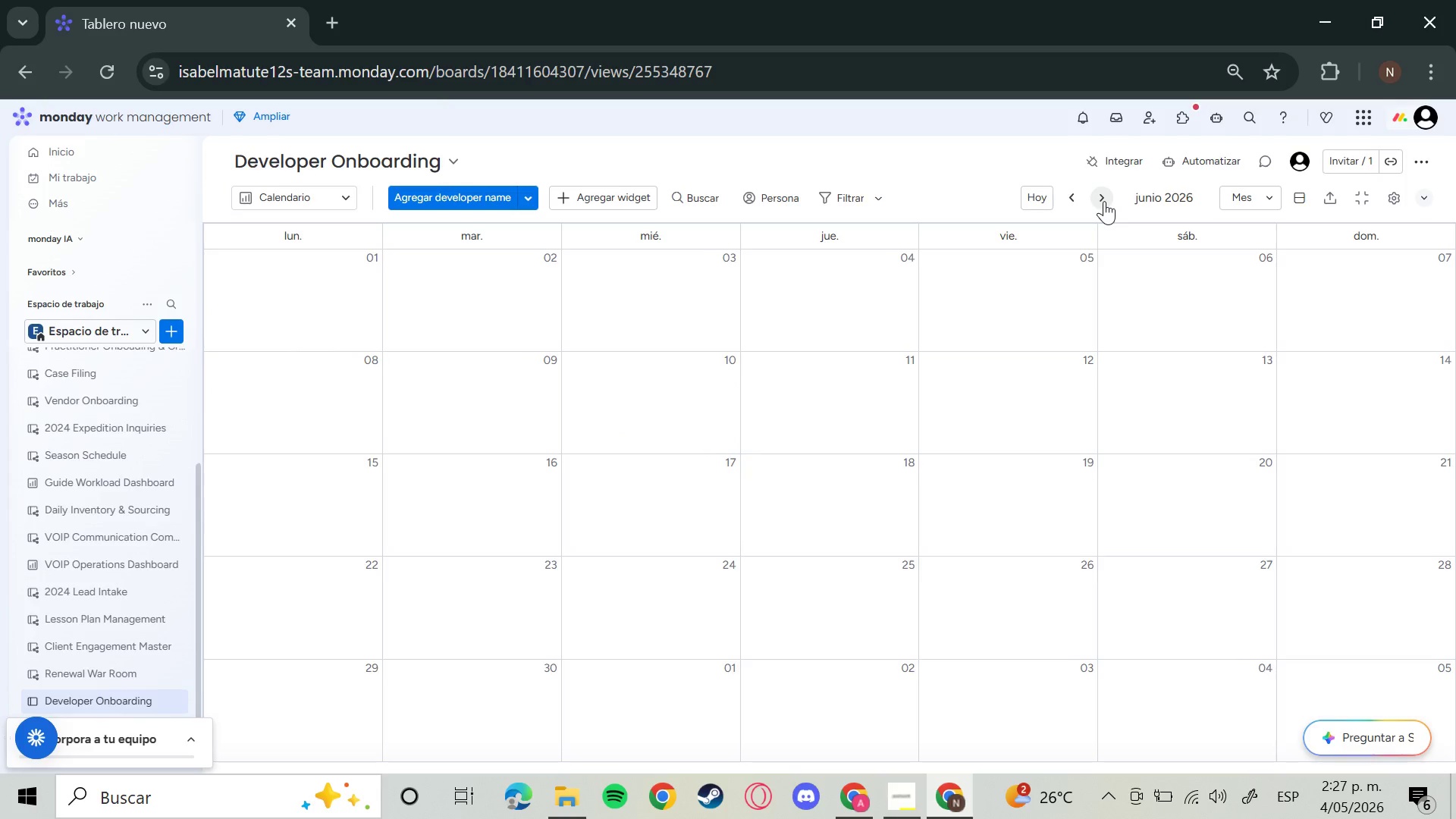 
left_click([1104, 201])
 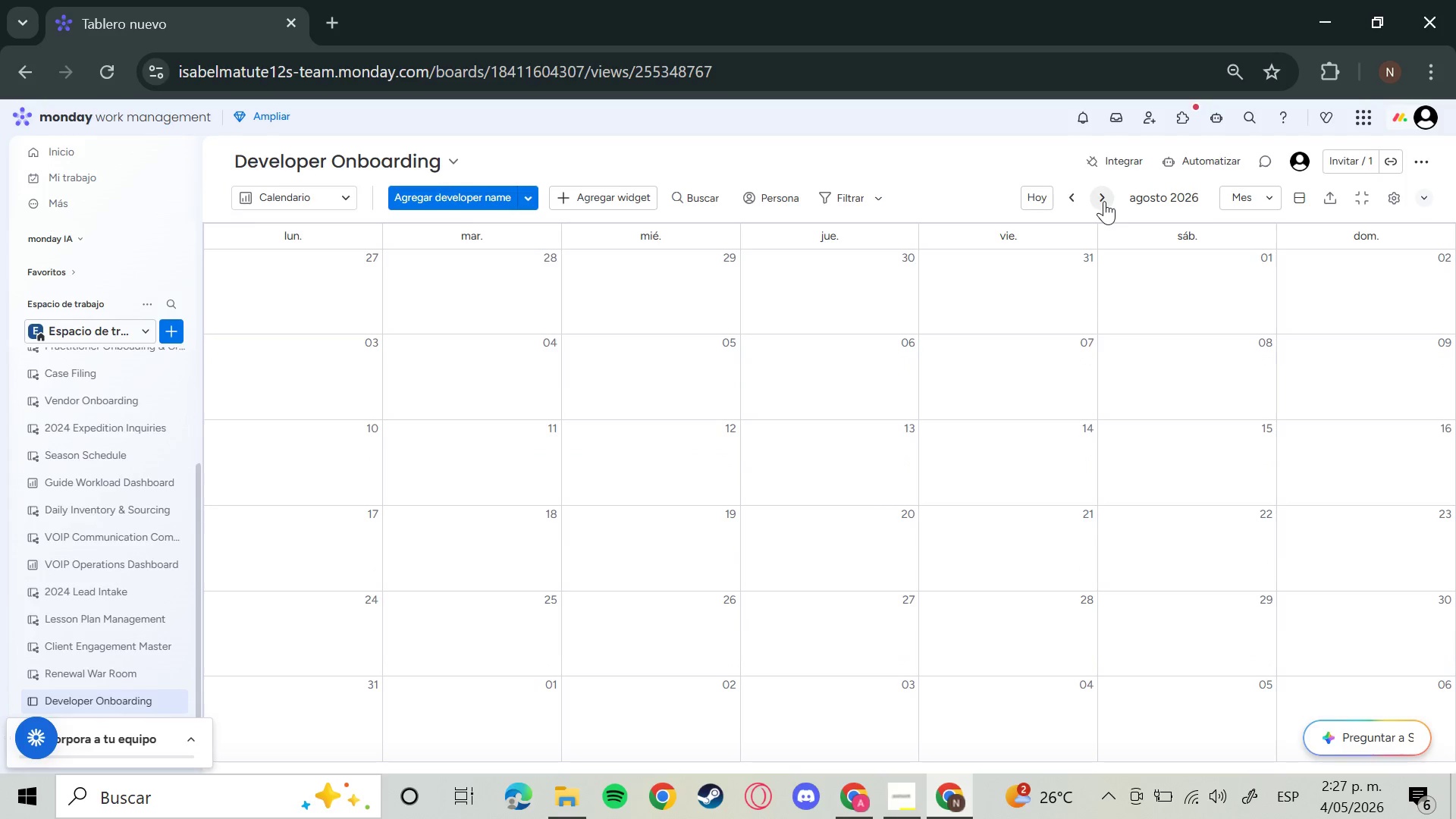 
left_click([1104, 201])
 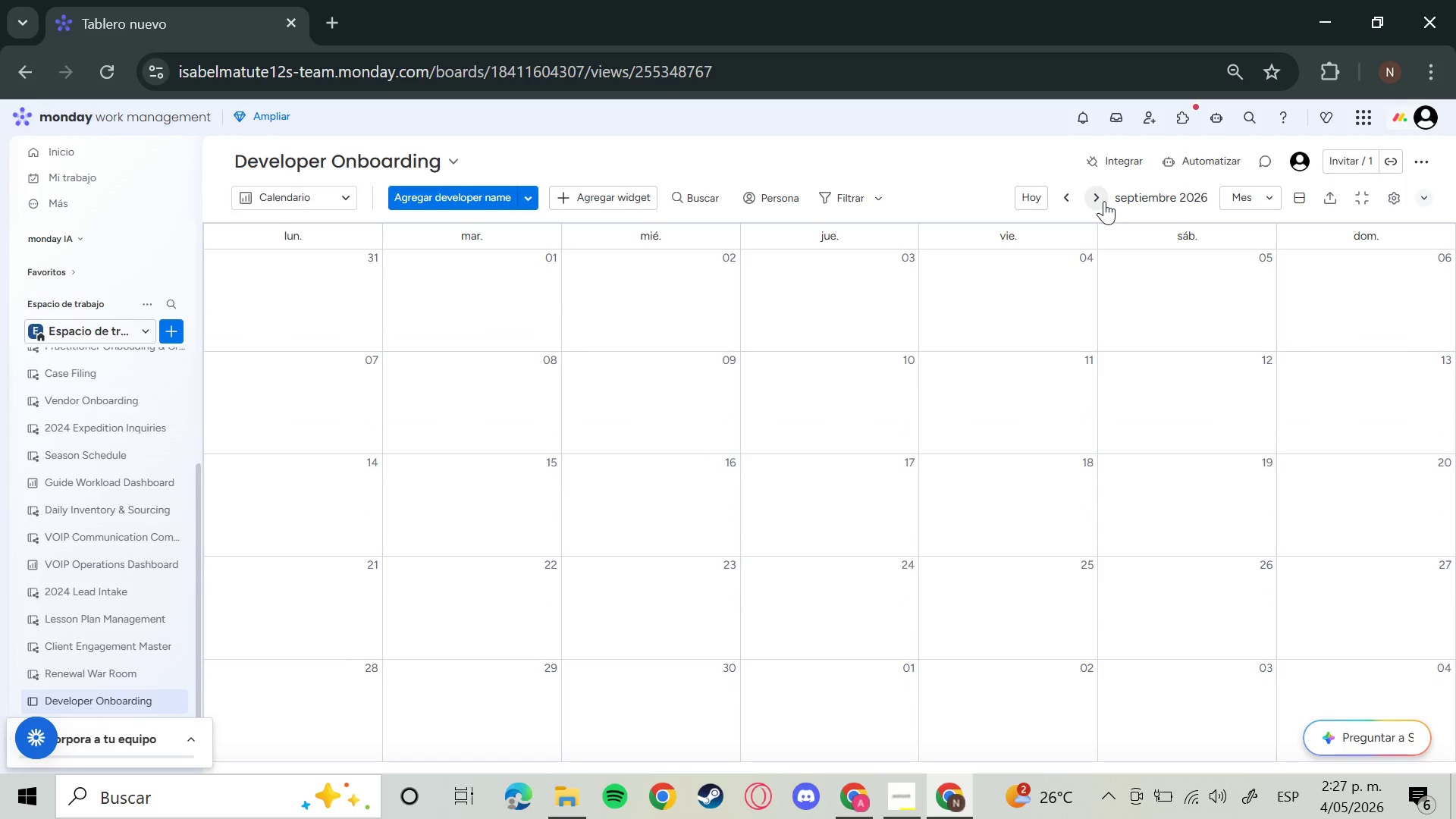 
left_click([1104, 201])
 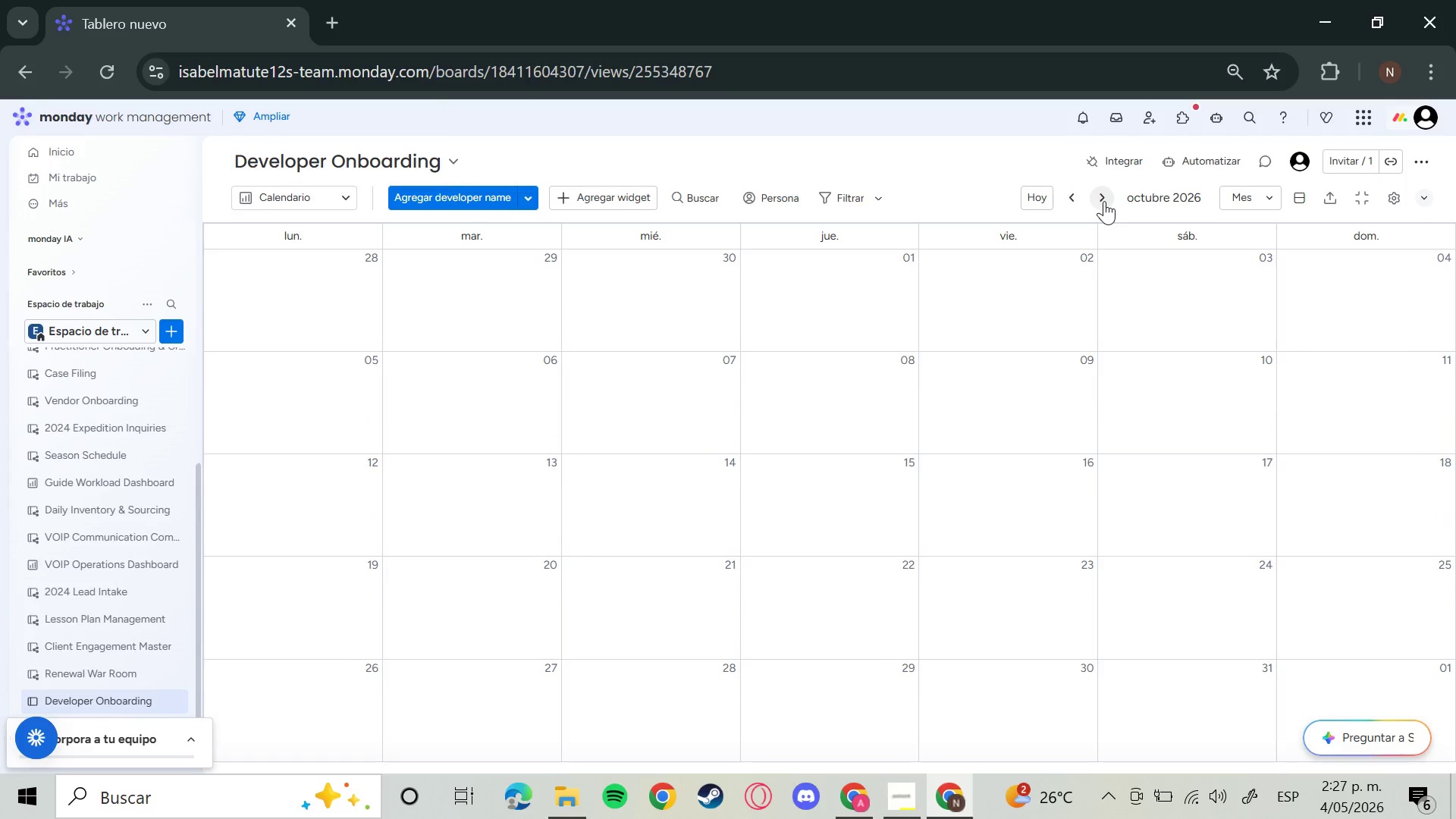 
left_click([1104, 201])
 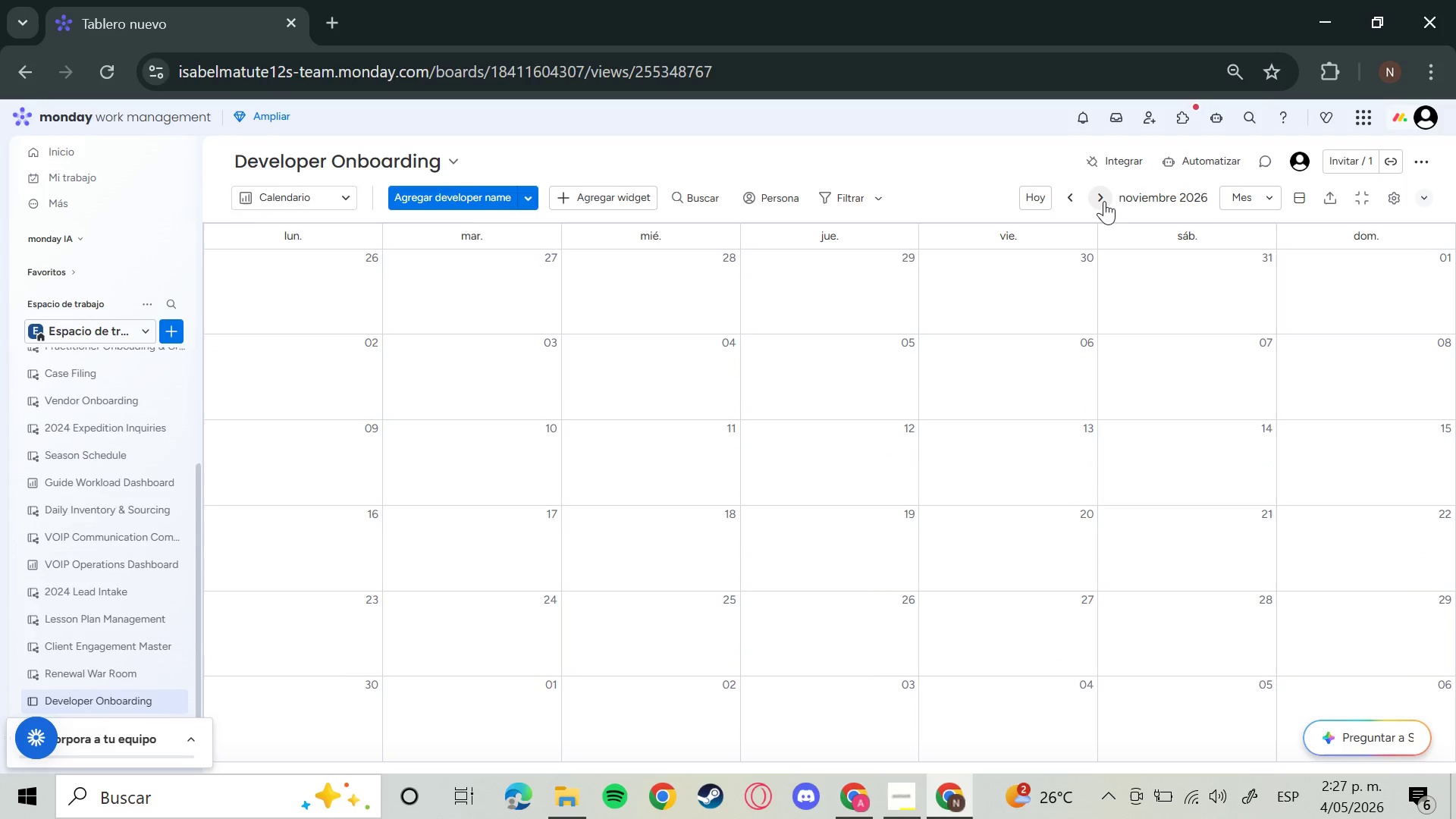 
left_click([1104, 201])
 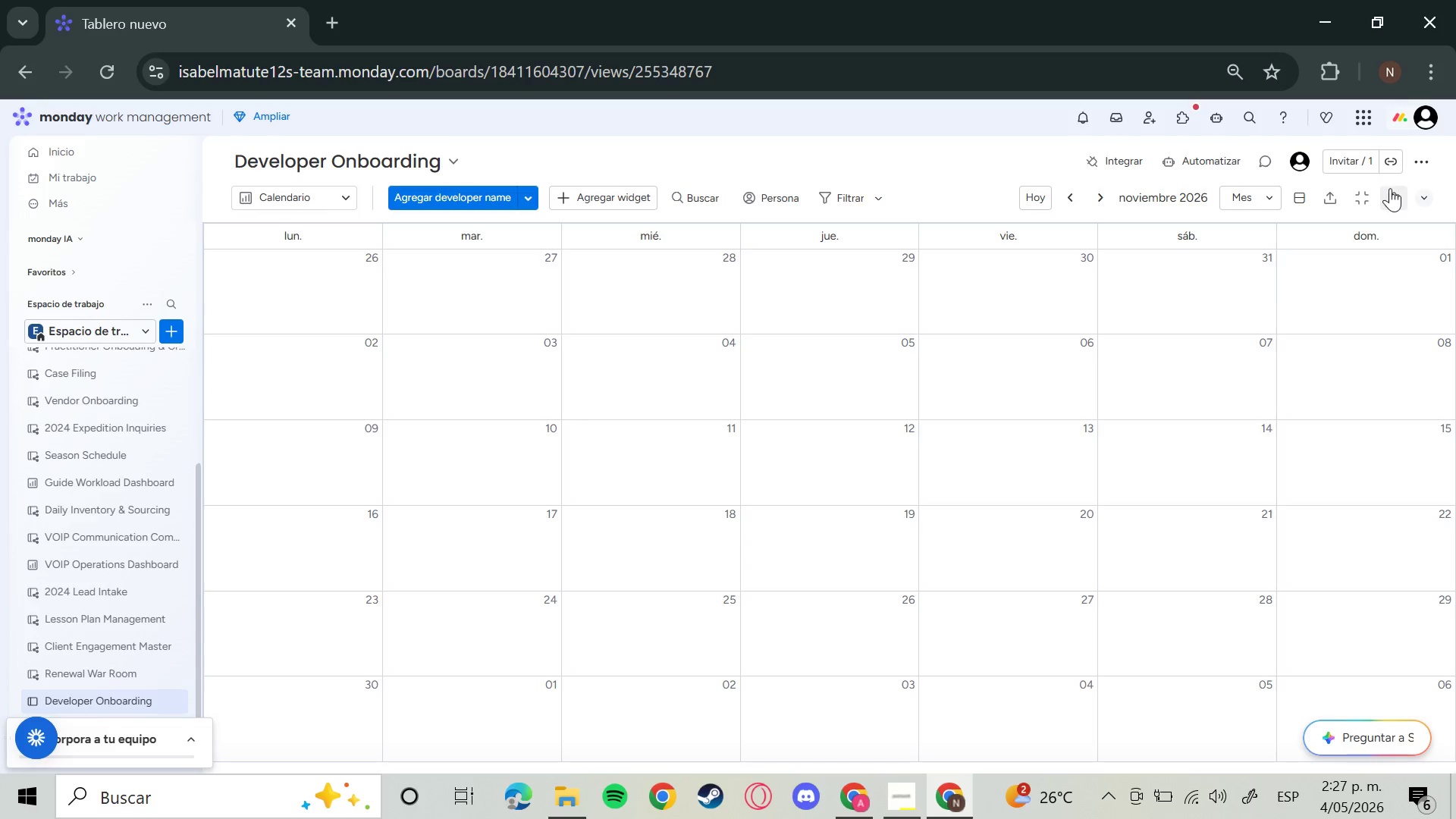 
left_click([1390, 188])
 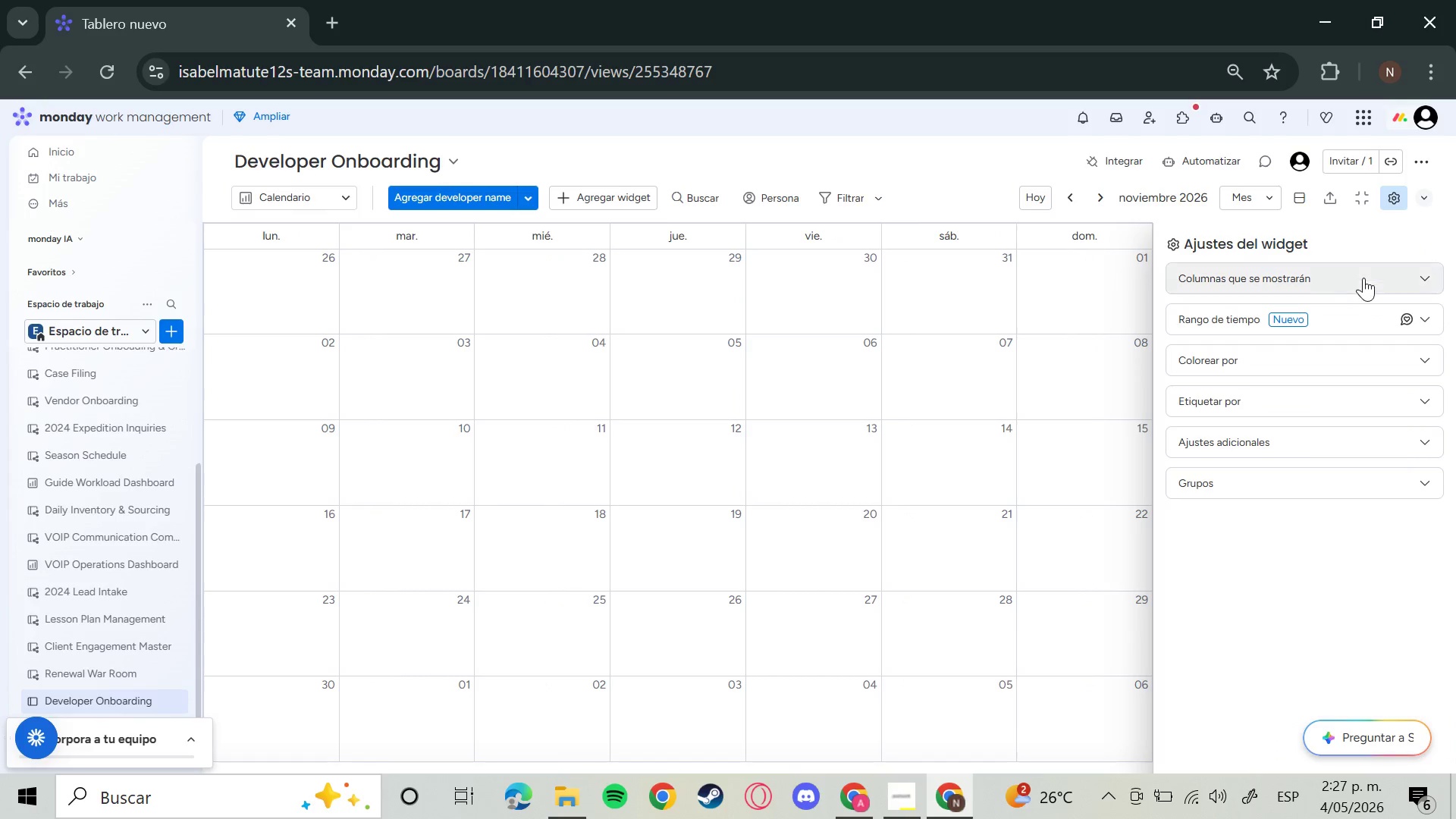 
left_click([1365, 274])
 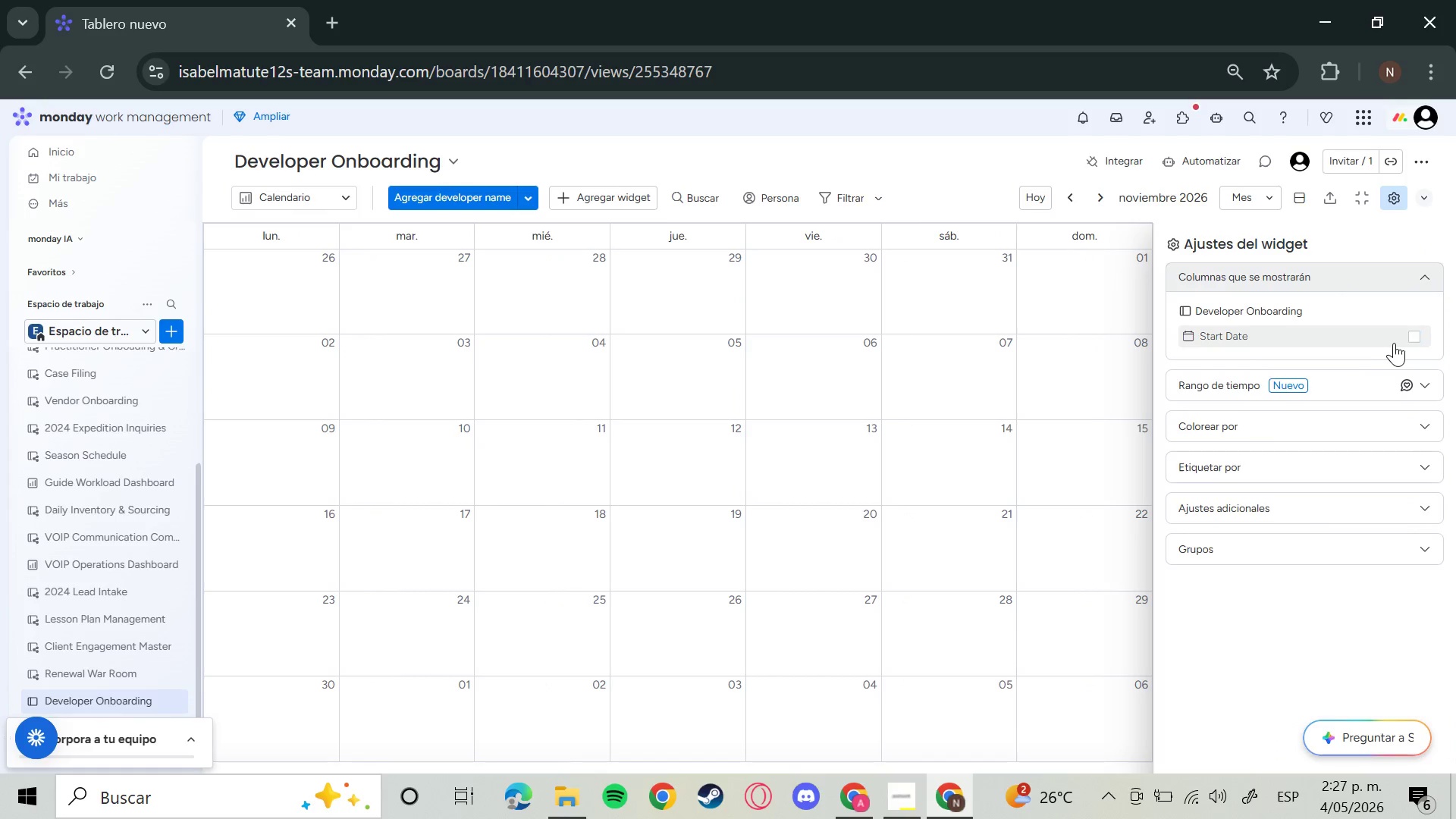 
left_click([1394, 343])
 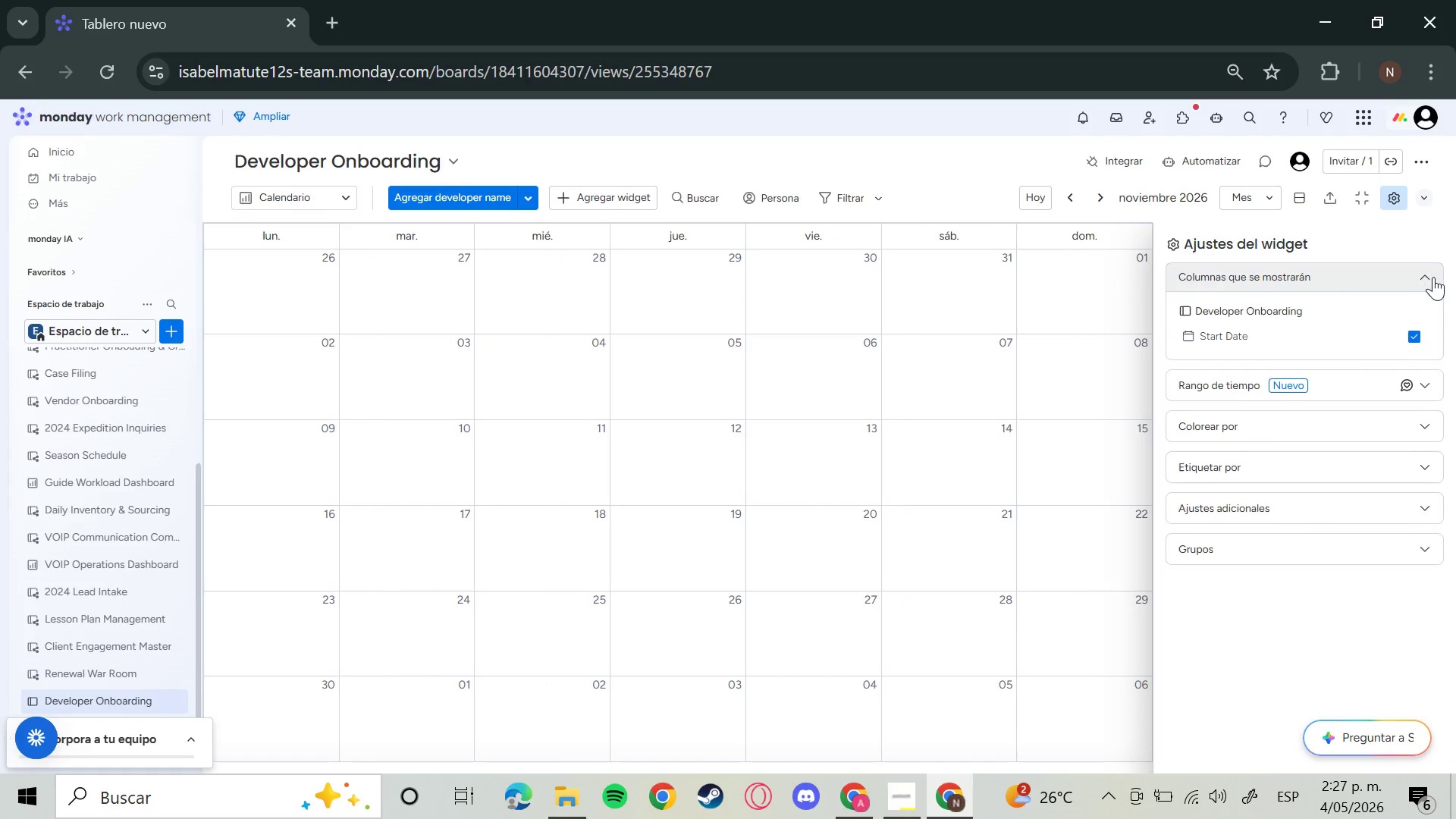 
left_click([1433, 277])
 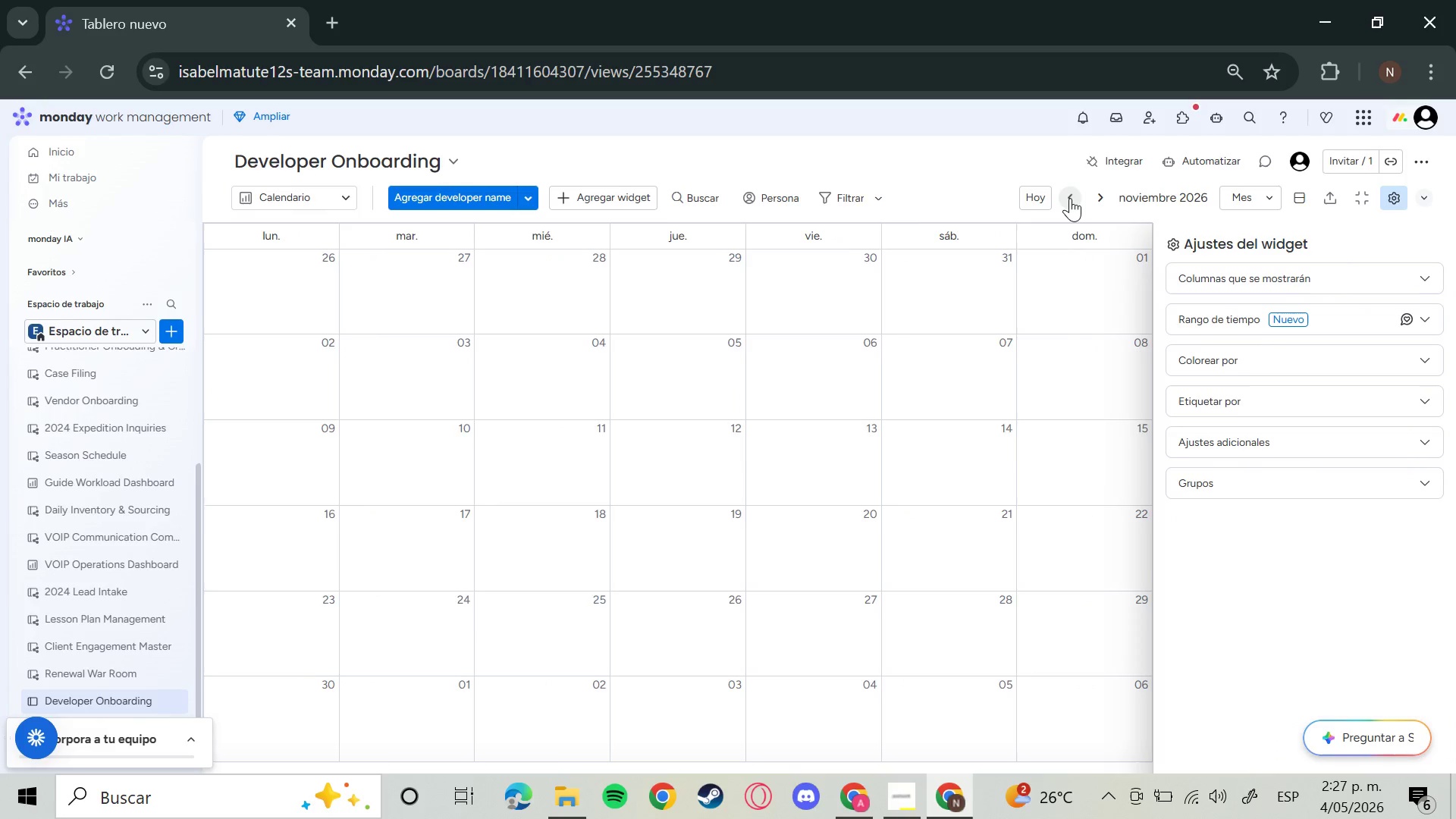 
left_click([1070, 198])
 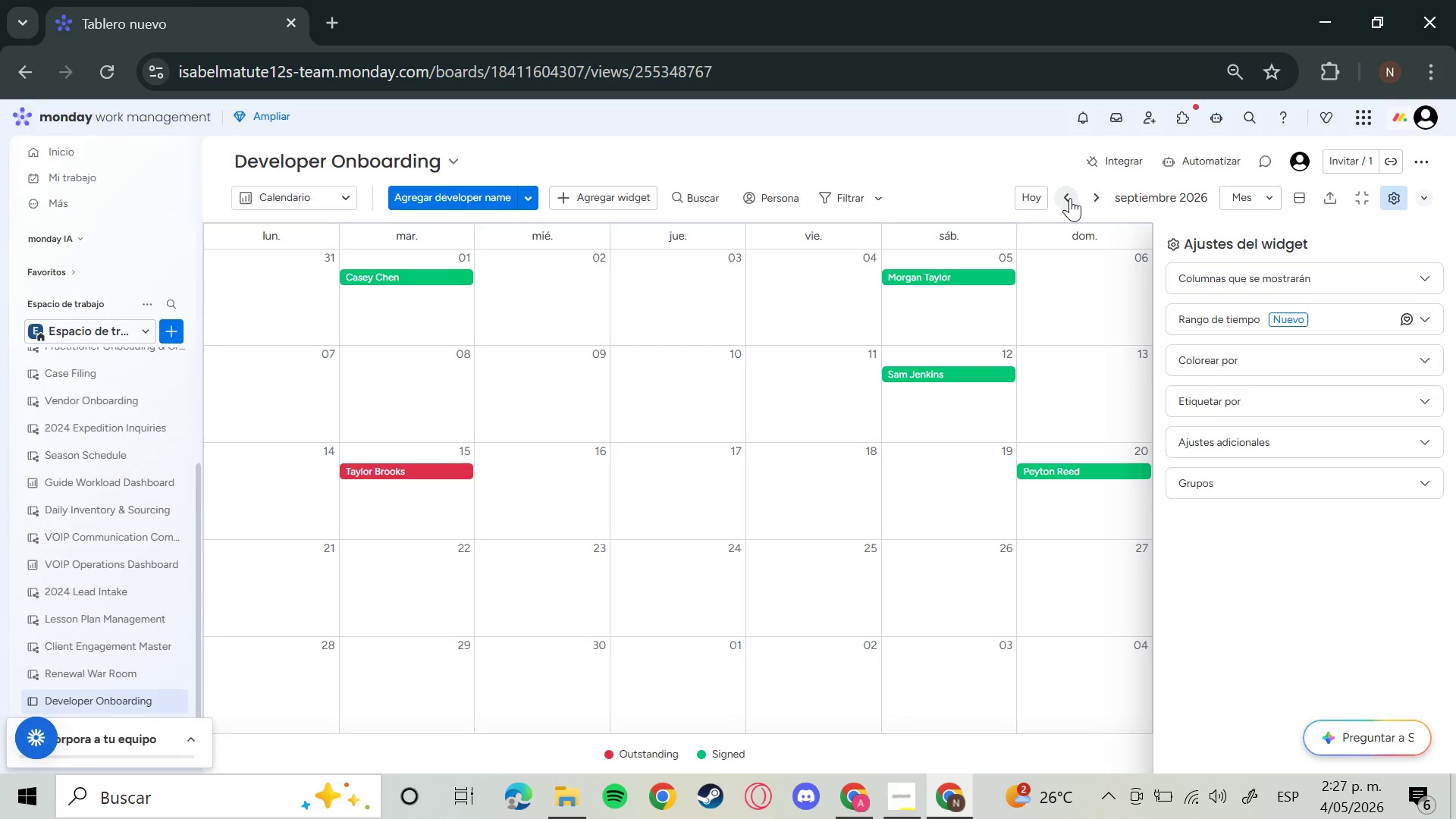 
left_click([1070, 198])
 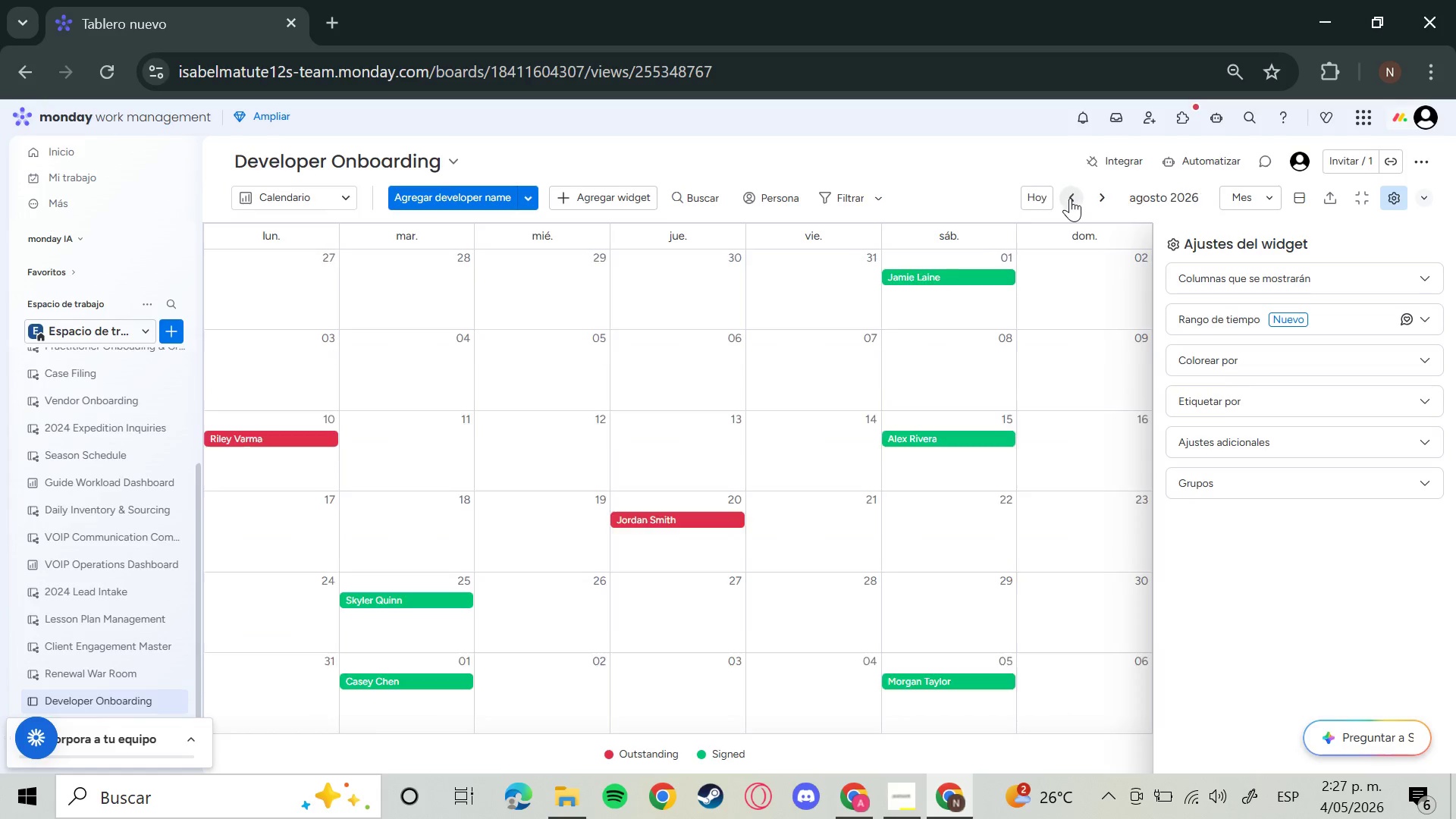 
left_click([1070, 198])
 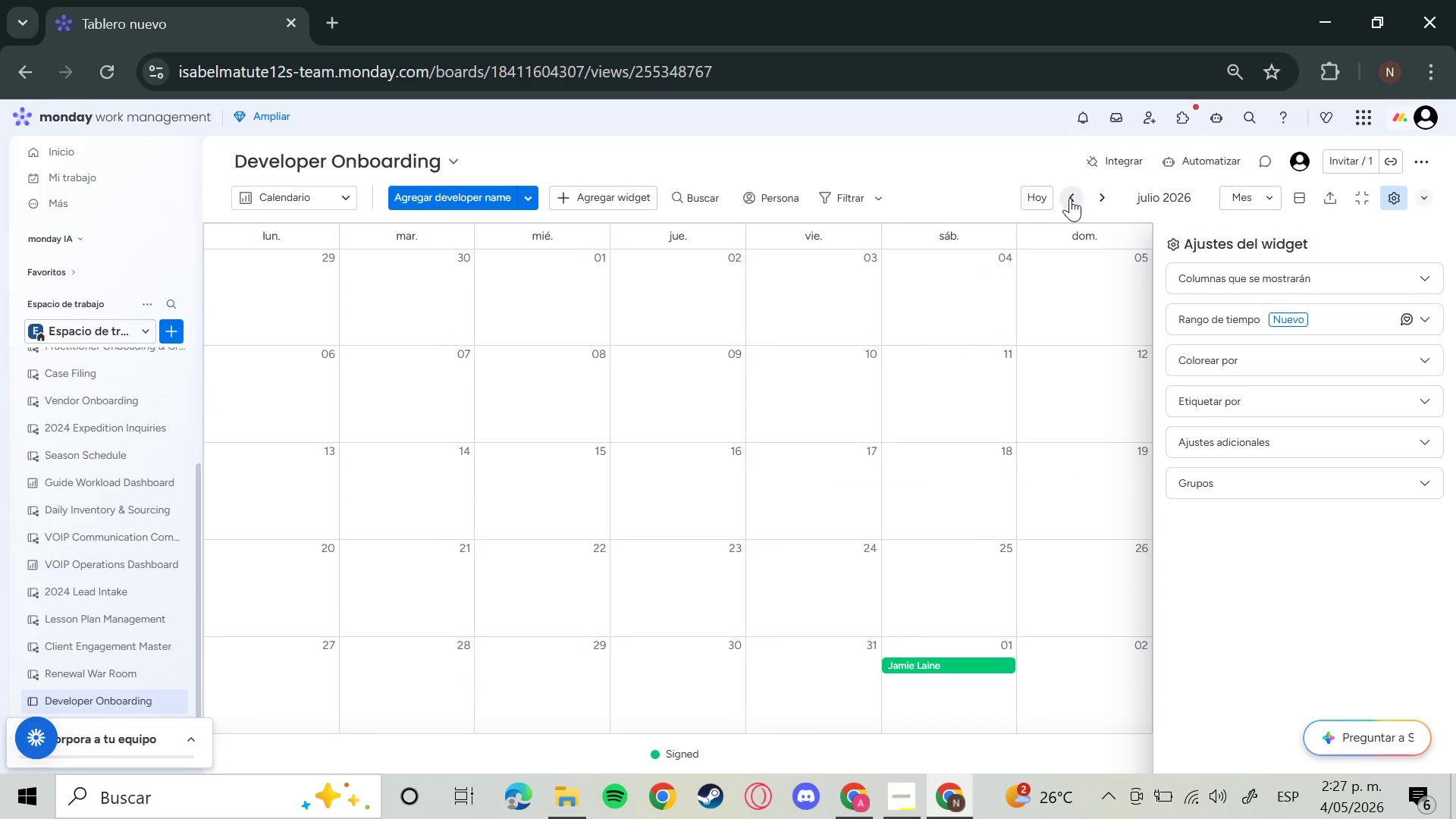 
left_click([1070, 198])
 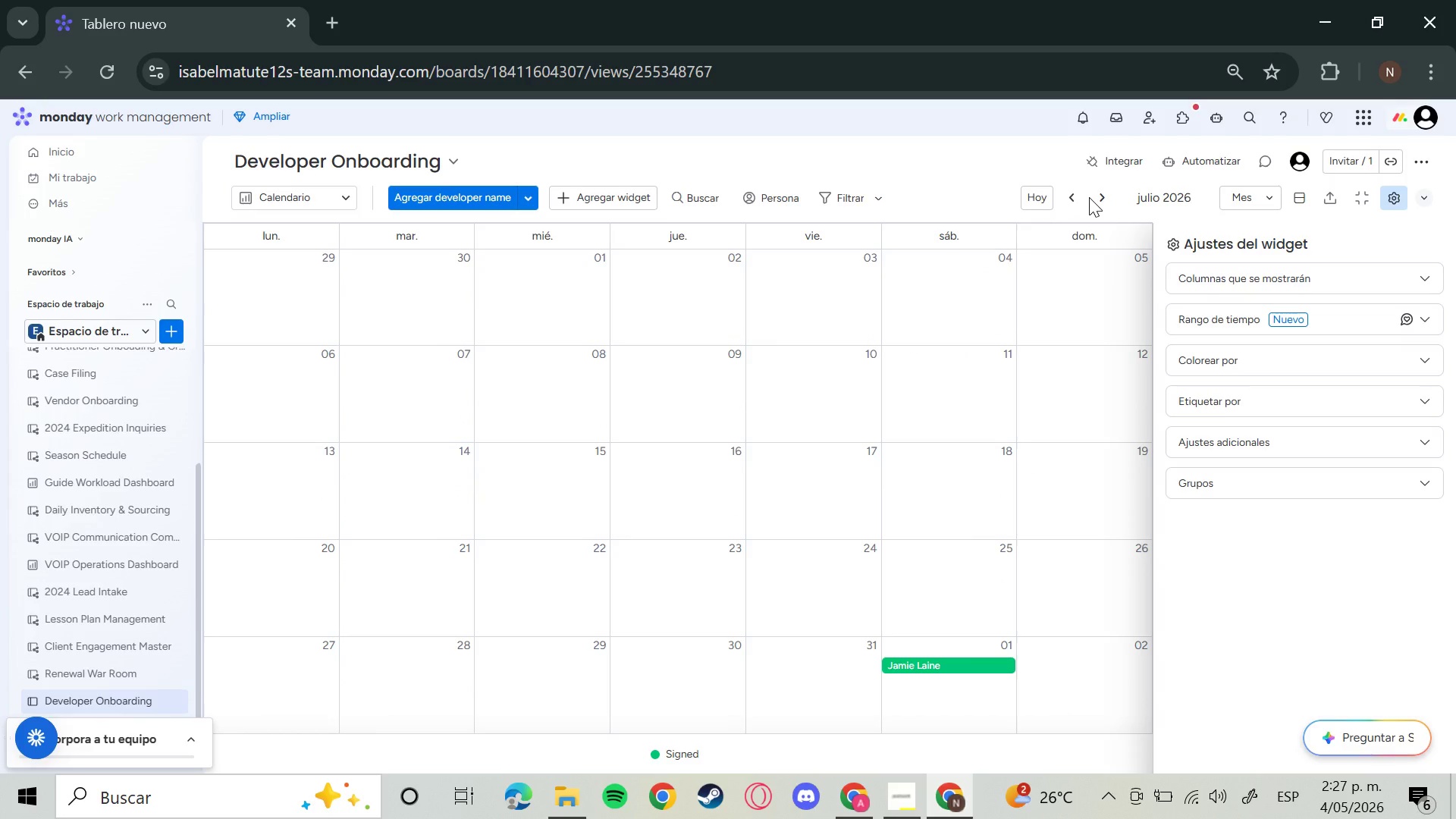 
left_click([1089, 197])
 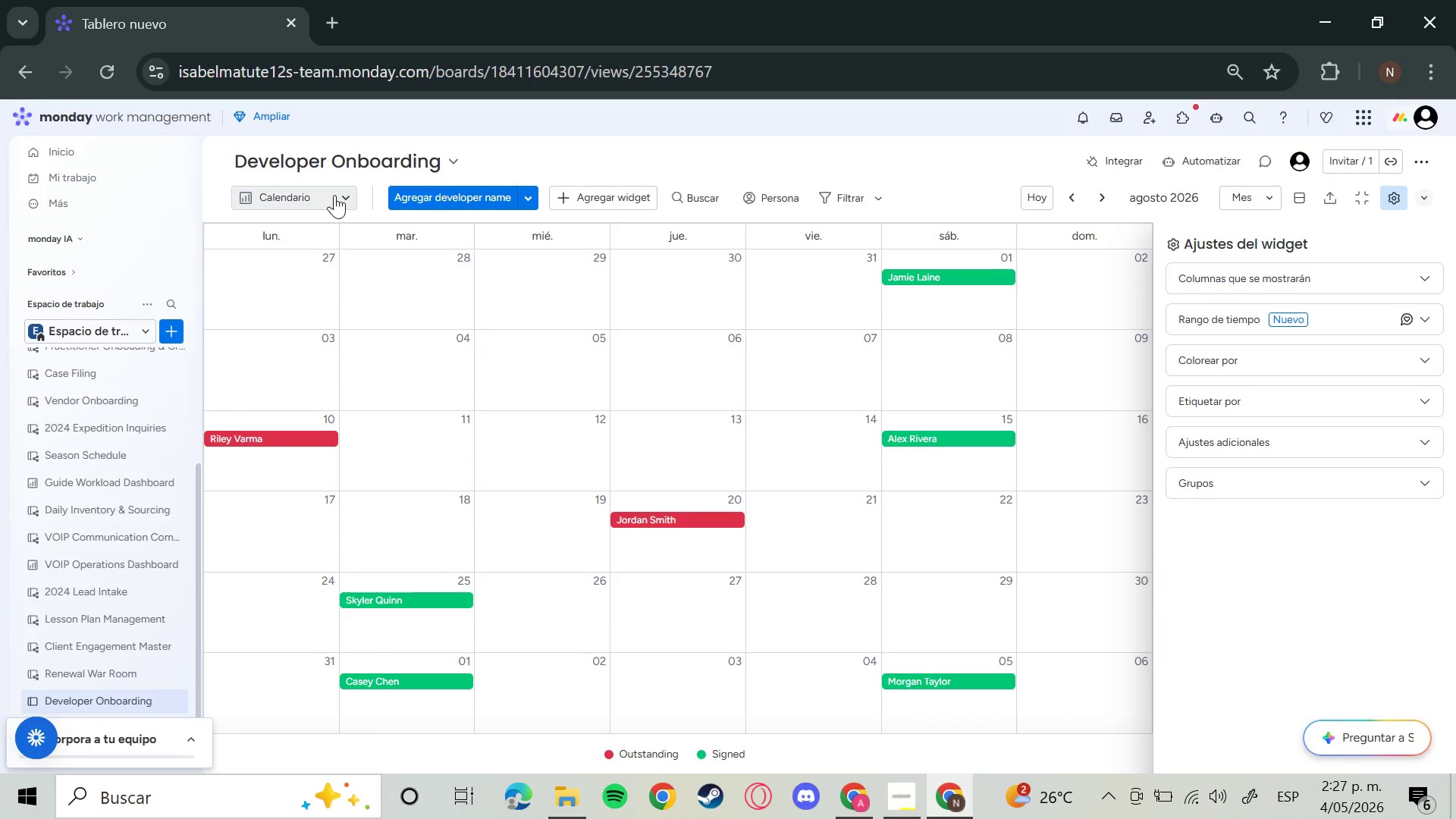 
left_click([334, 195])
 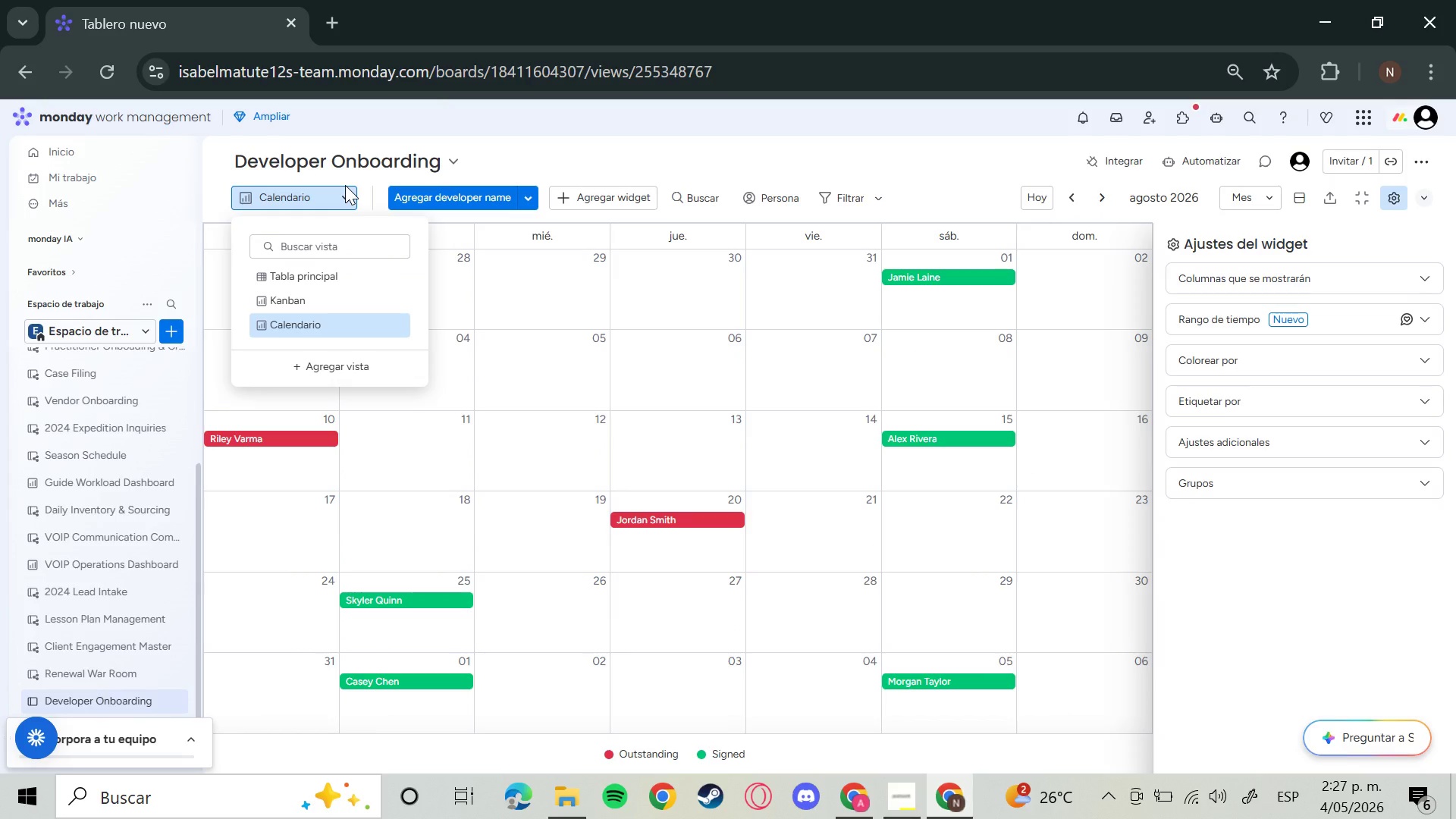 
wait(5.86)
 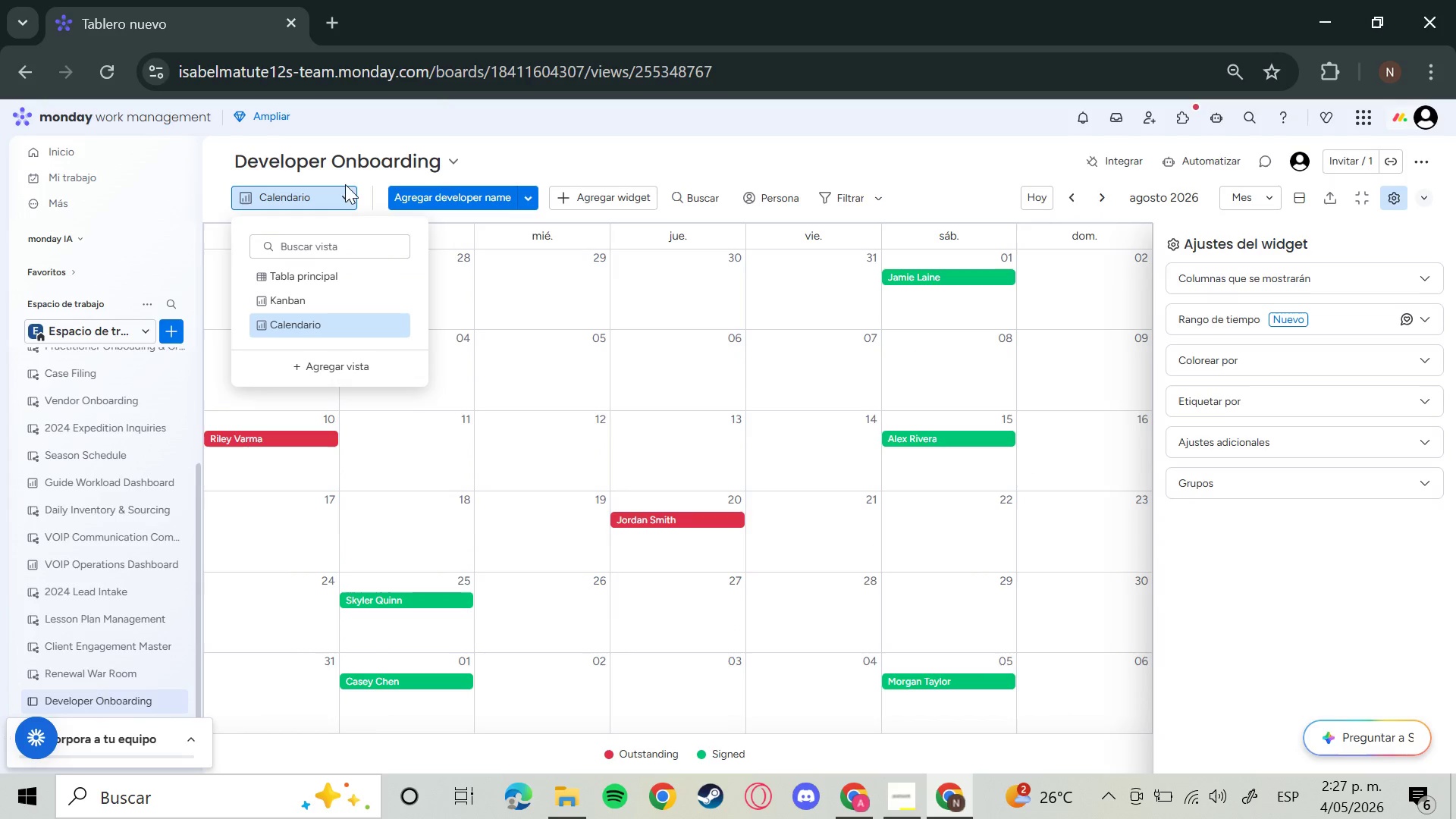 
left_click([329, 307])
 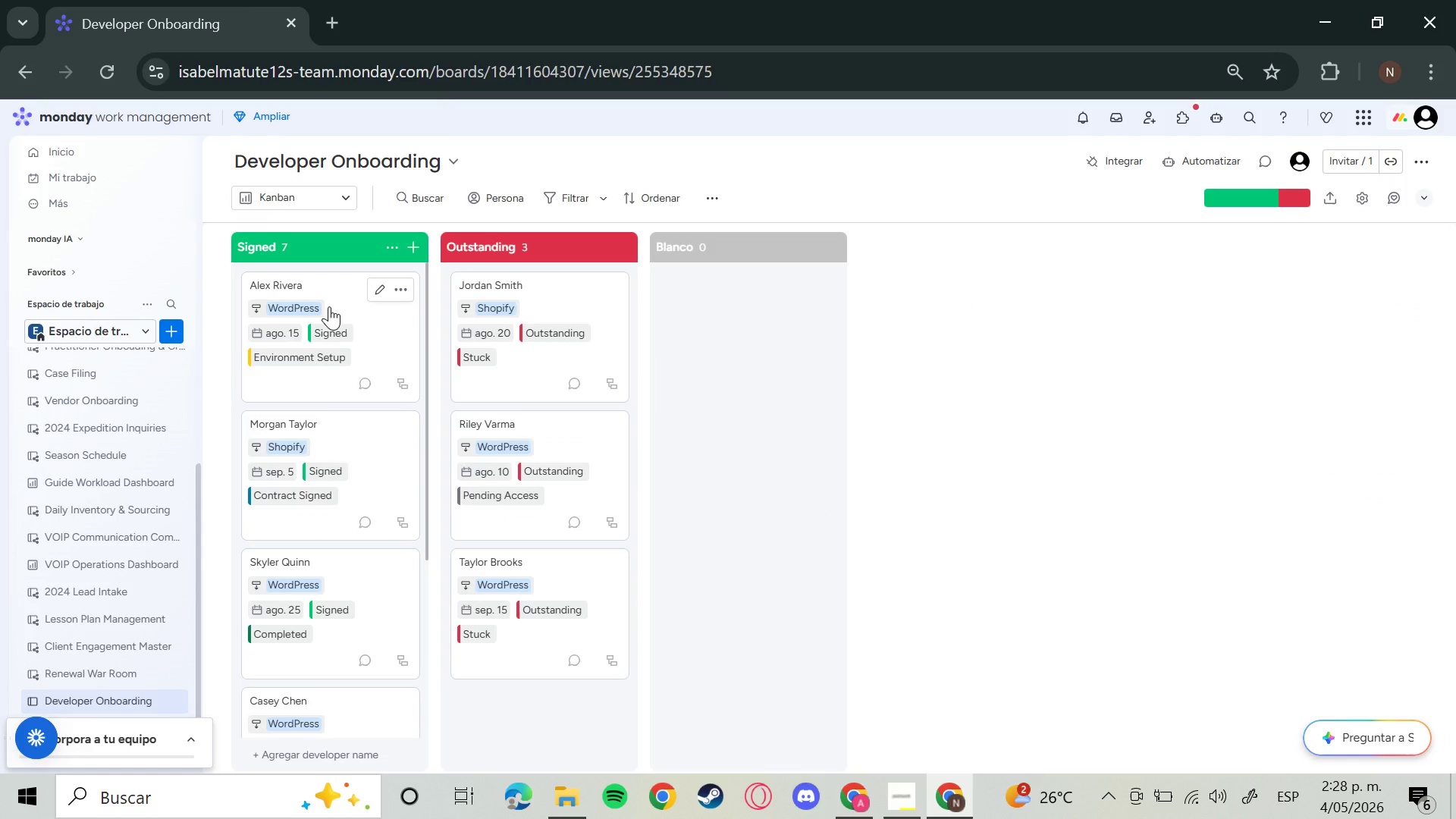 
wait(9.77)
 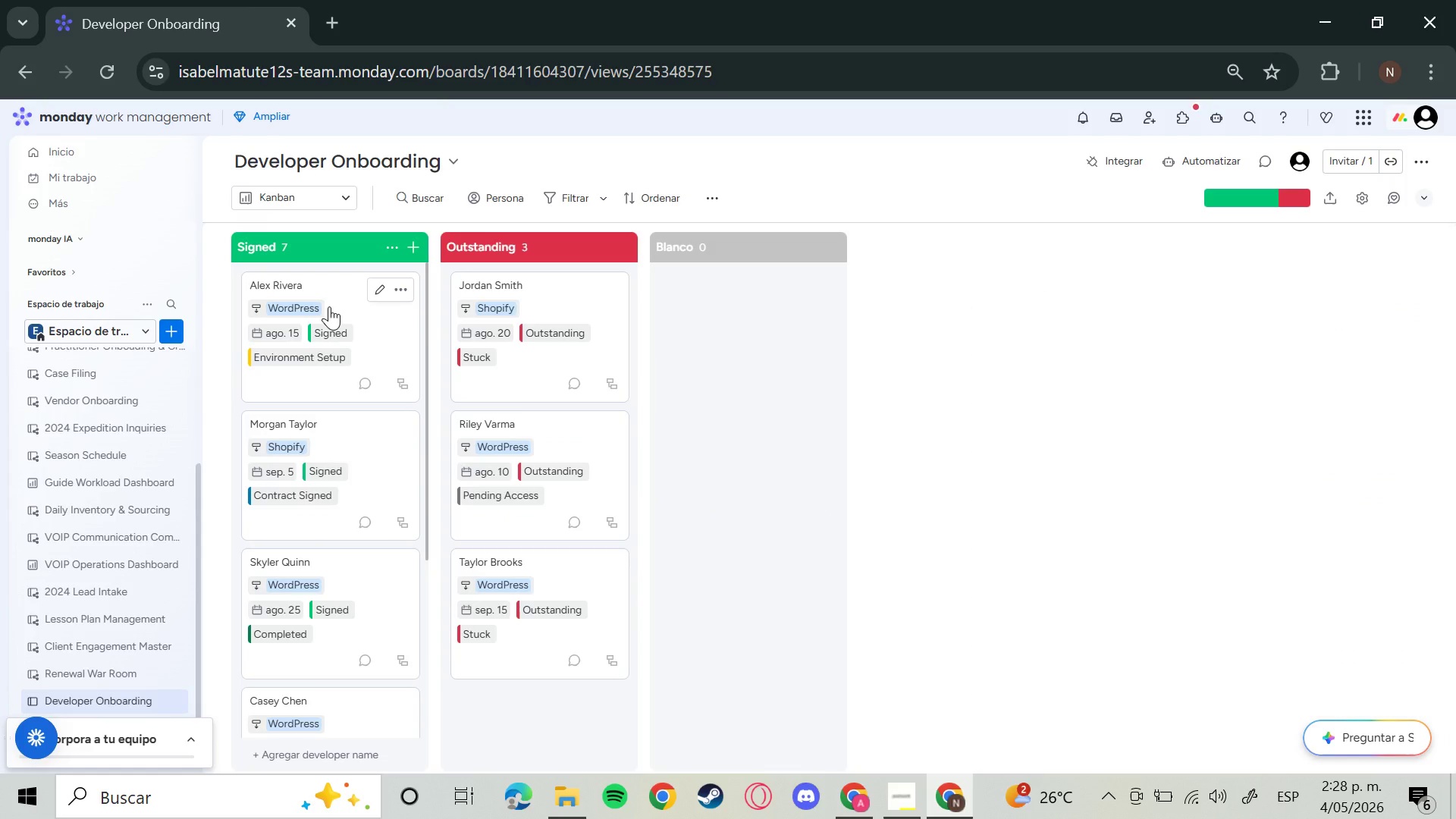 
left_click([1360, 205])
 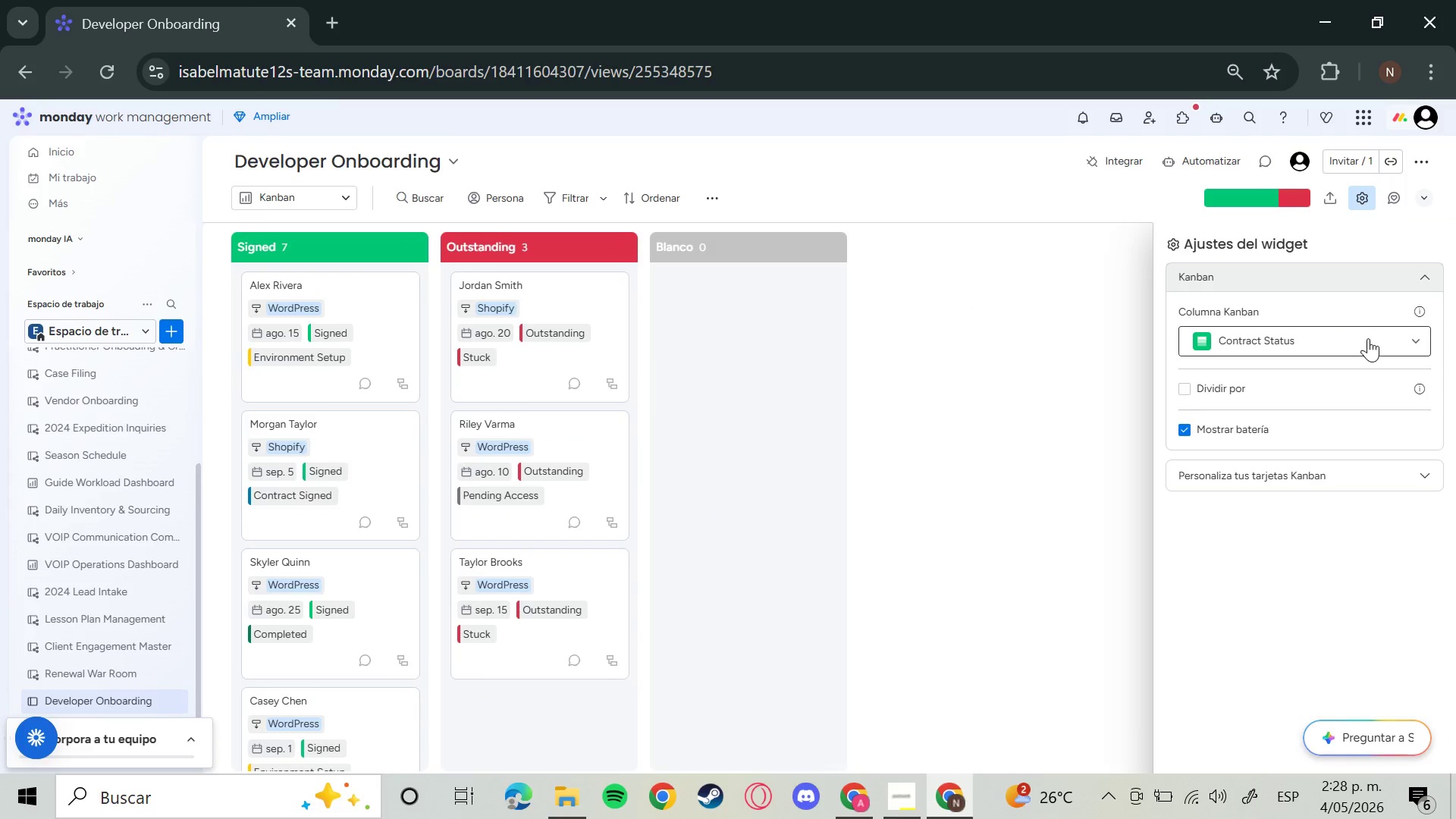 
left_click([1368, 338])
 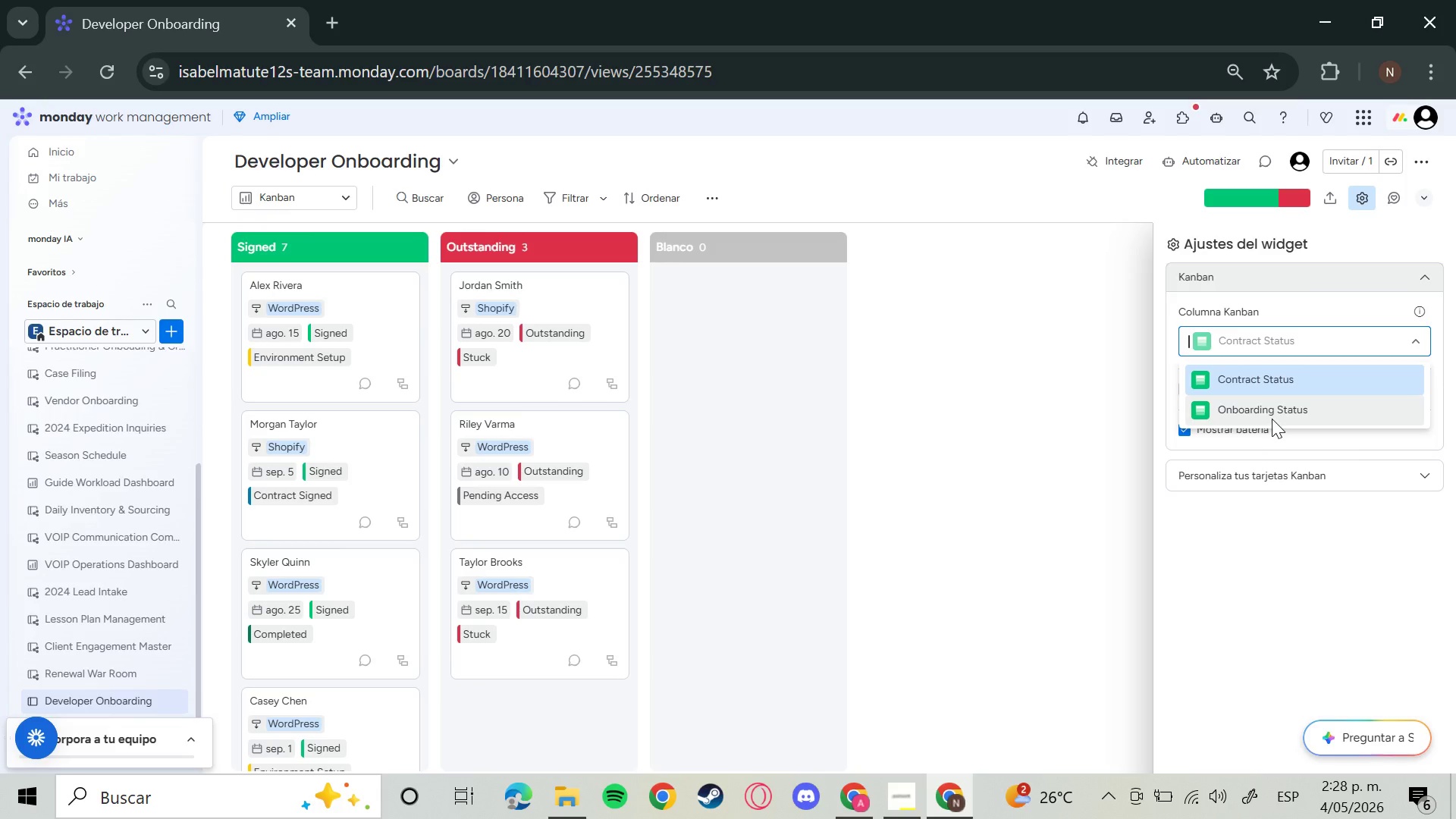 
left_click([1272, 419])
 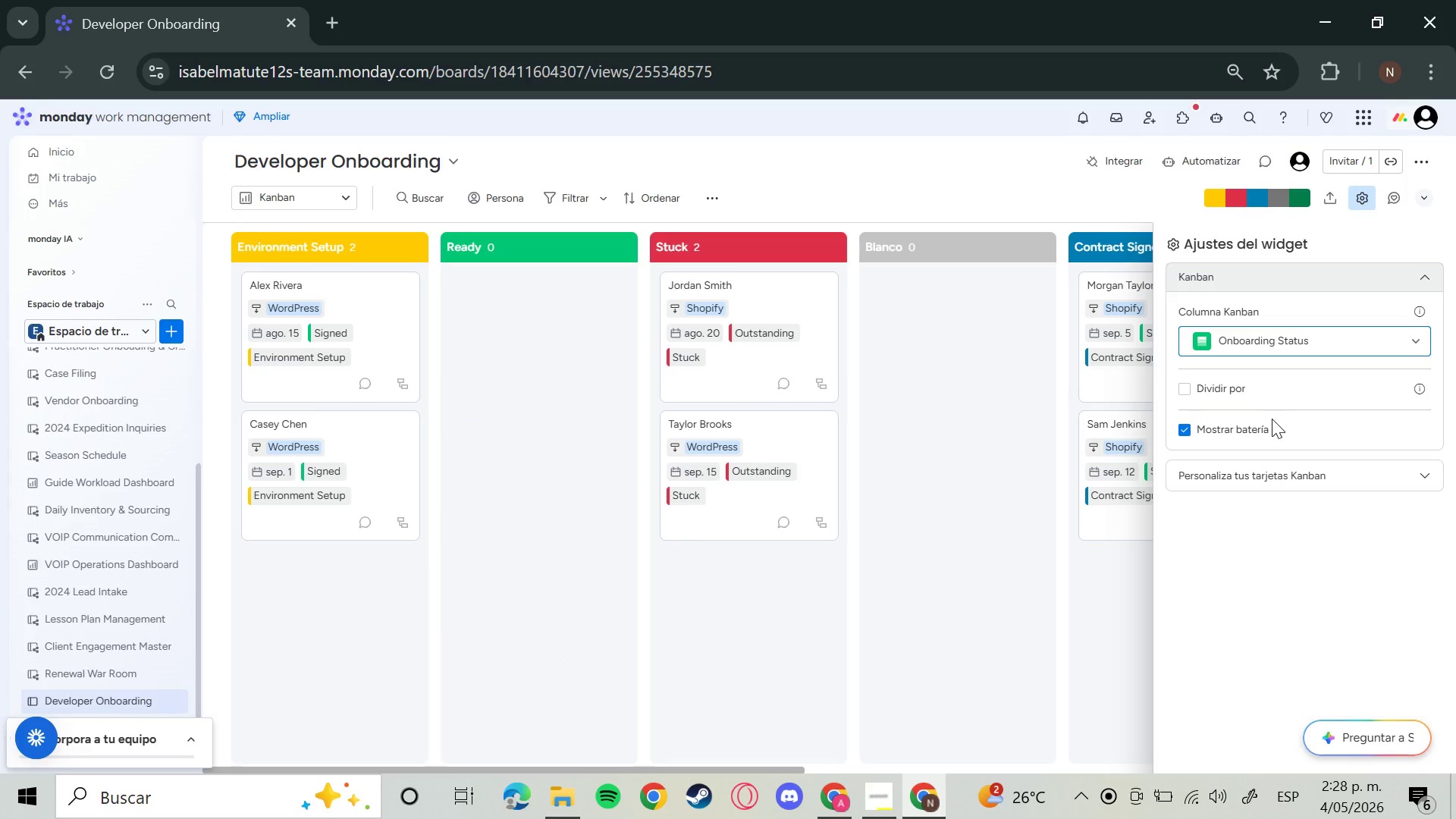 
wait(6.58)
 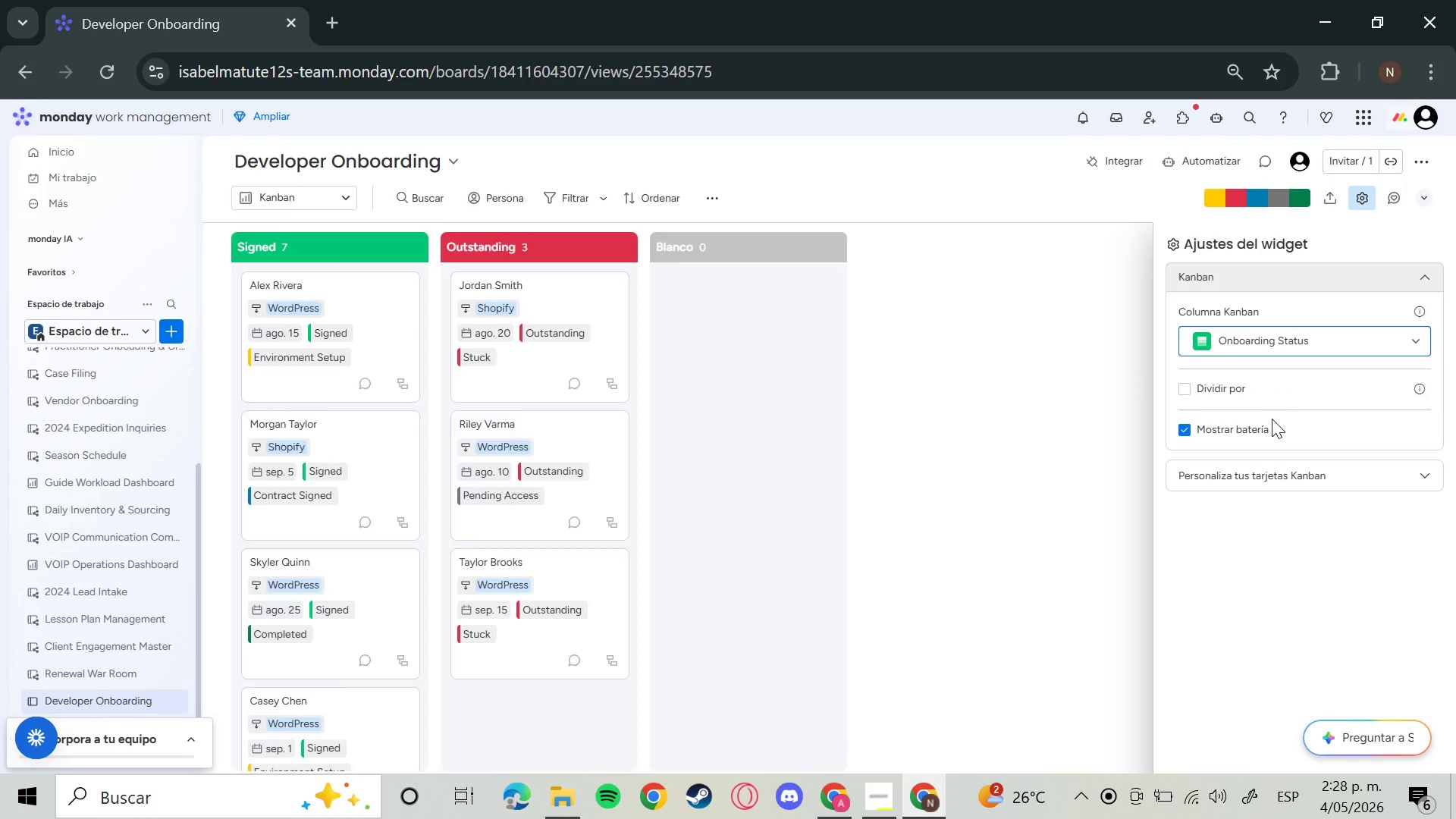 
left_click([1411, 275])
 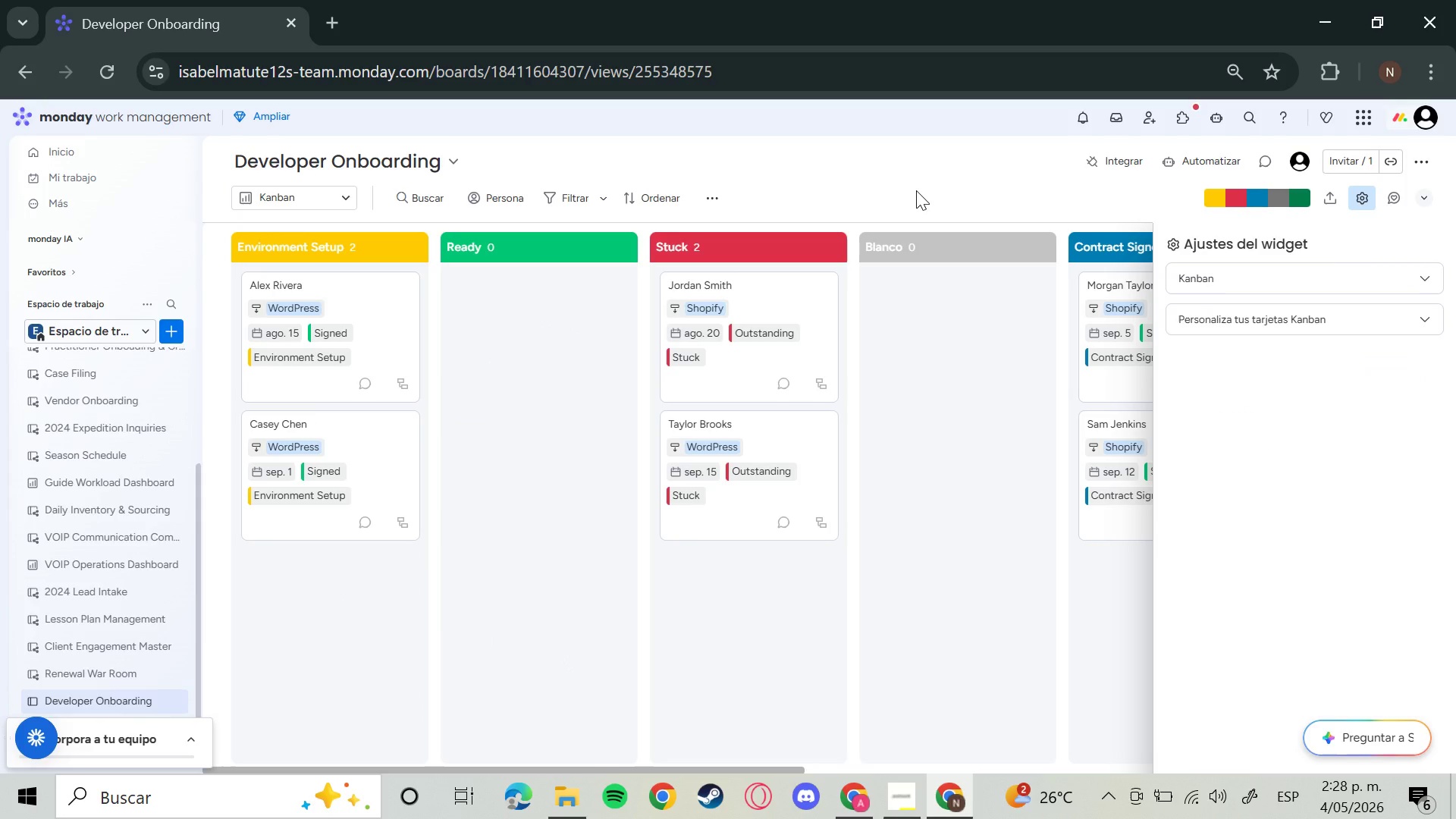 
left_click([916, 190])
 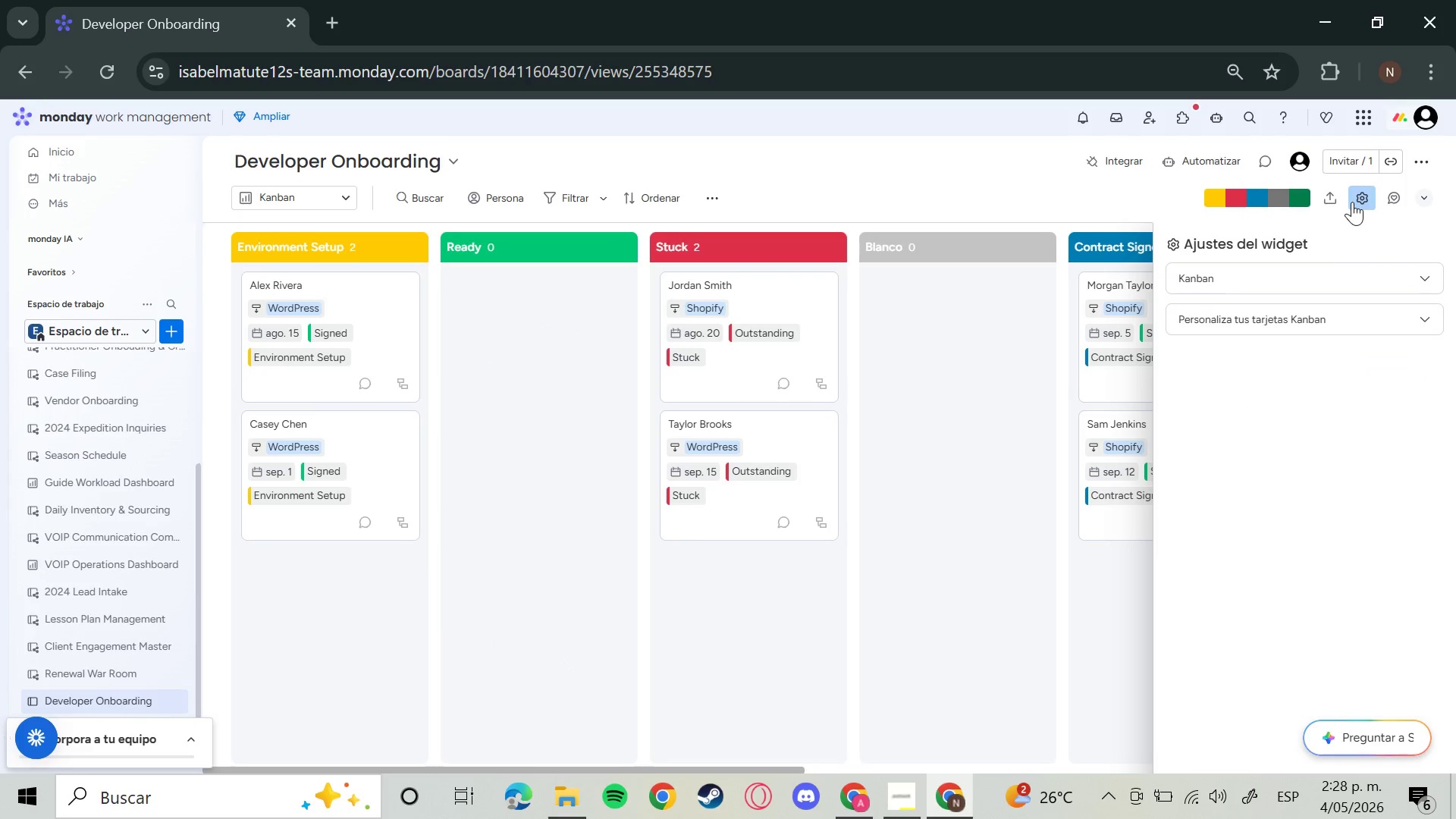 
left_click([1352, 202])
 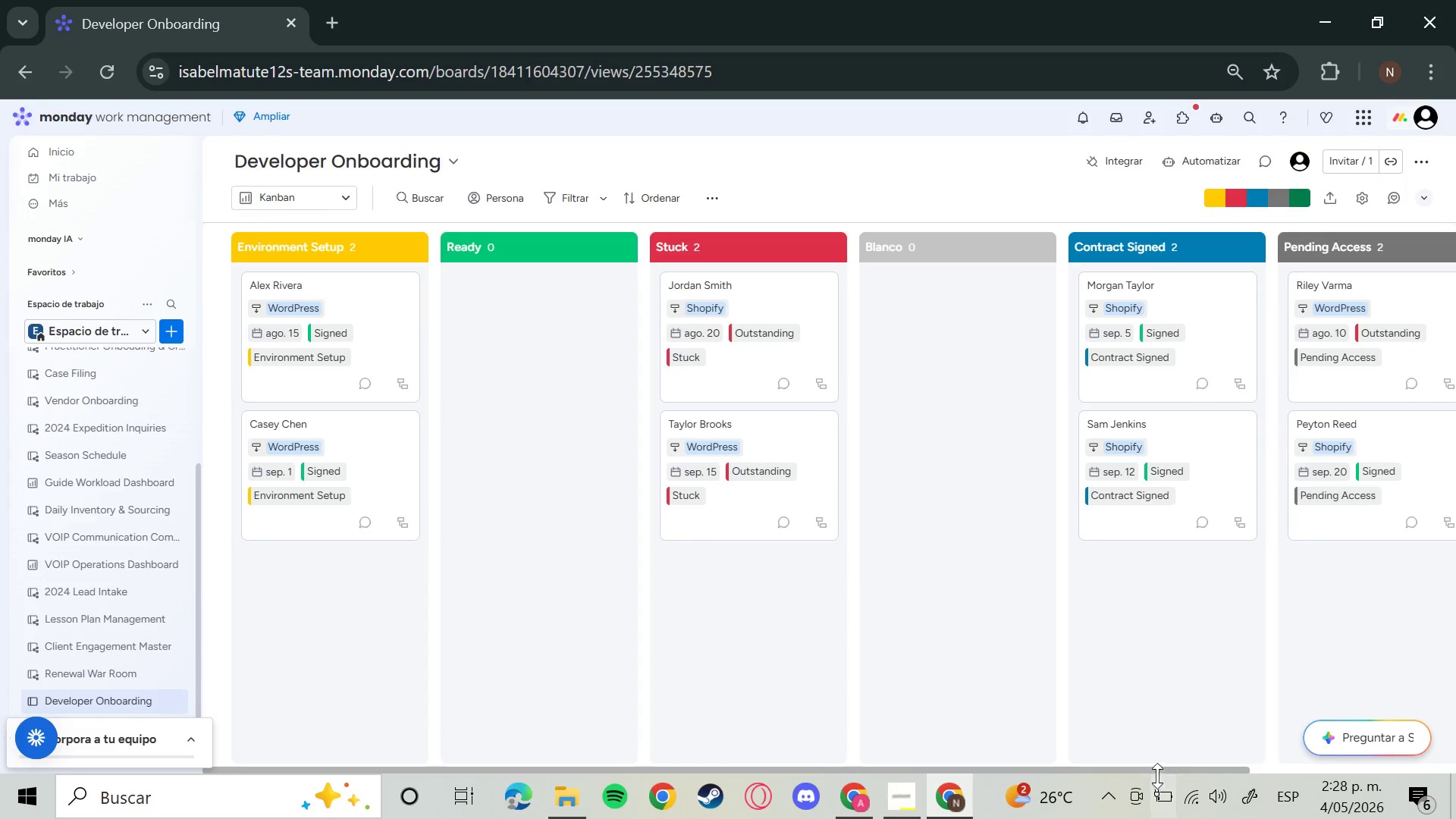 
left_click_drag(start_coordinate=[1151, 770], to_coordinate=[652, 729])
 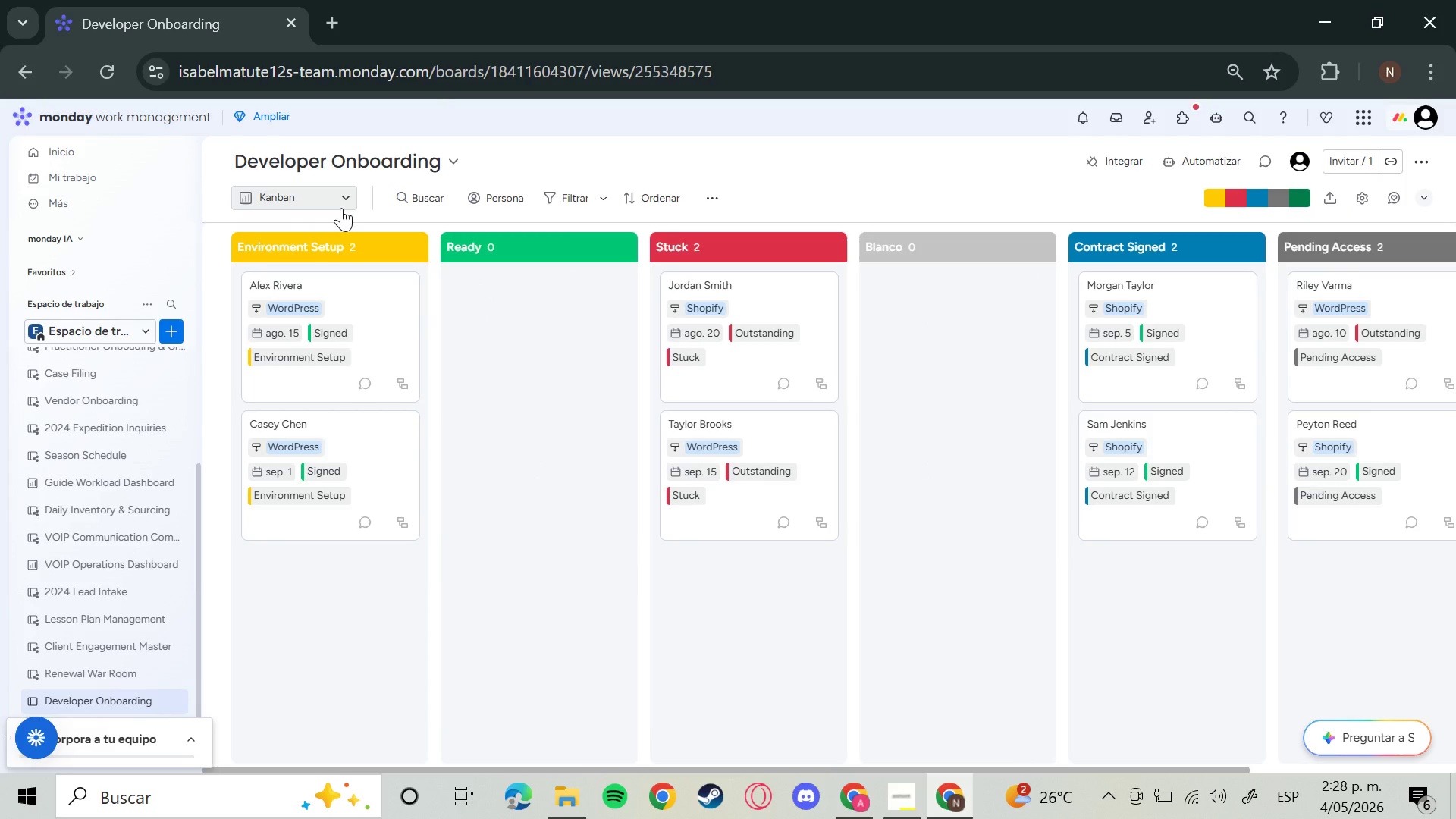 
left_click([341, 208])
 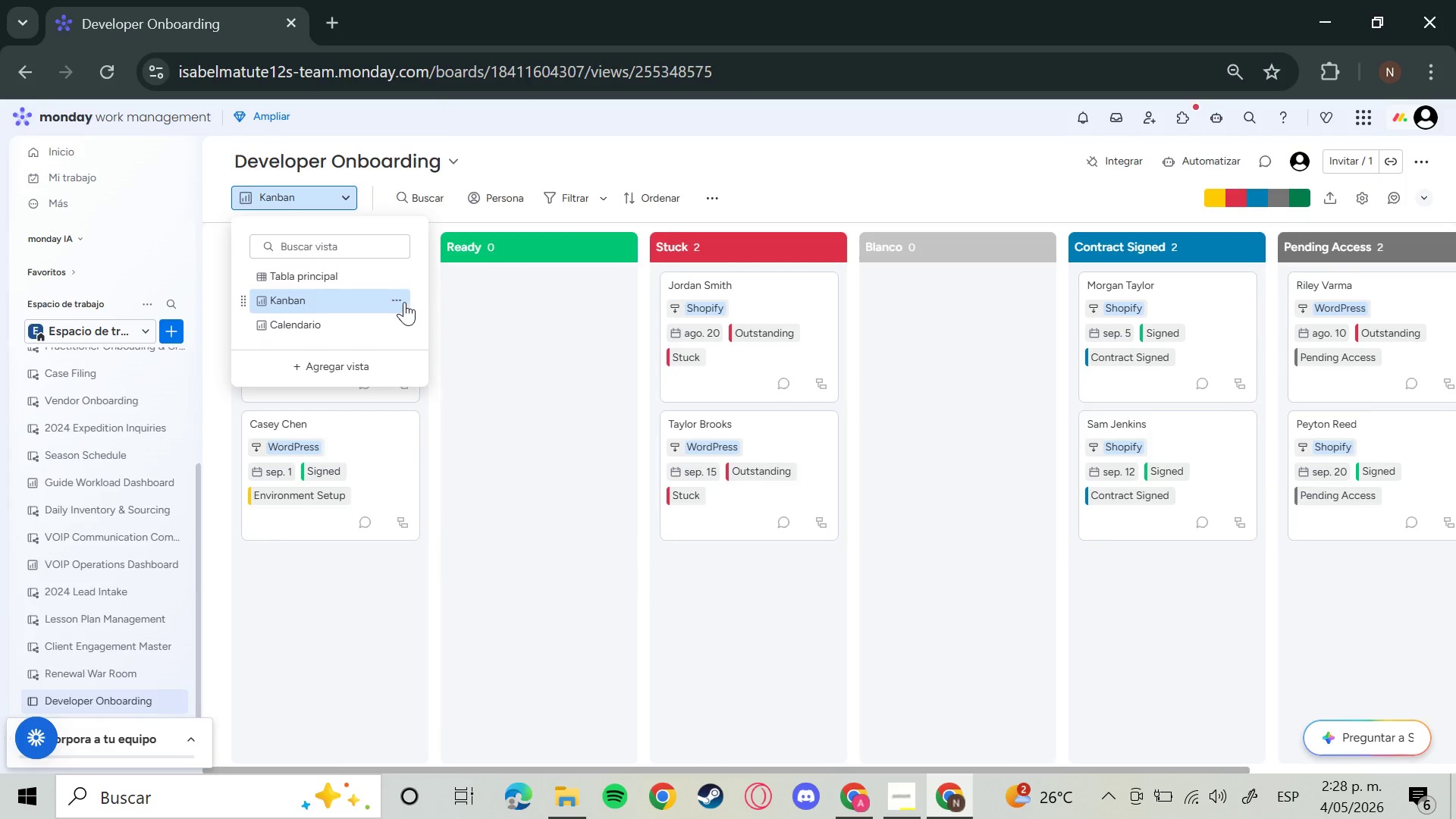 
left_click([404, 302])
 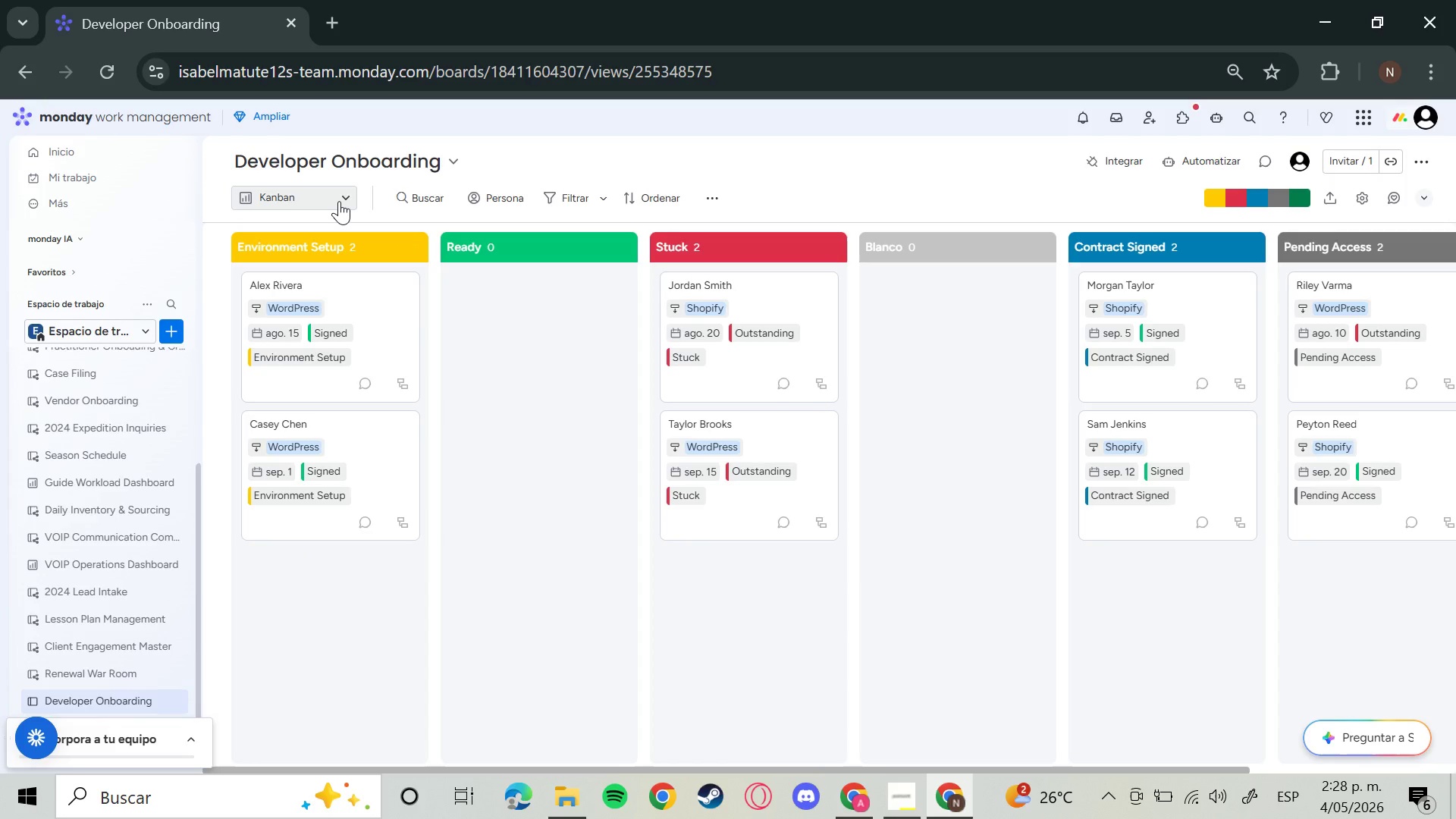 
left_click([339, 201])
 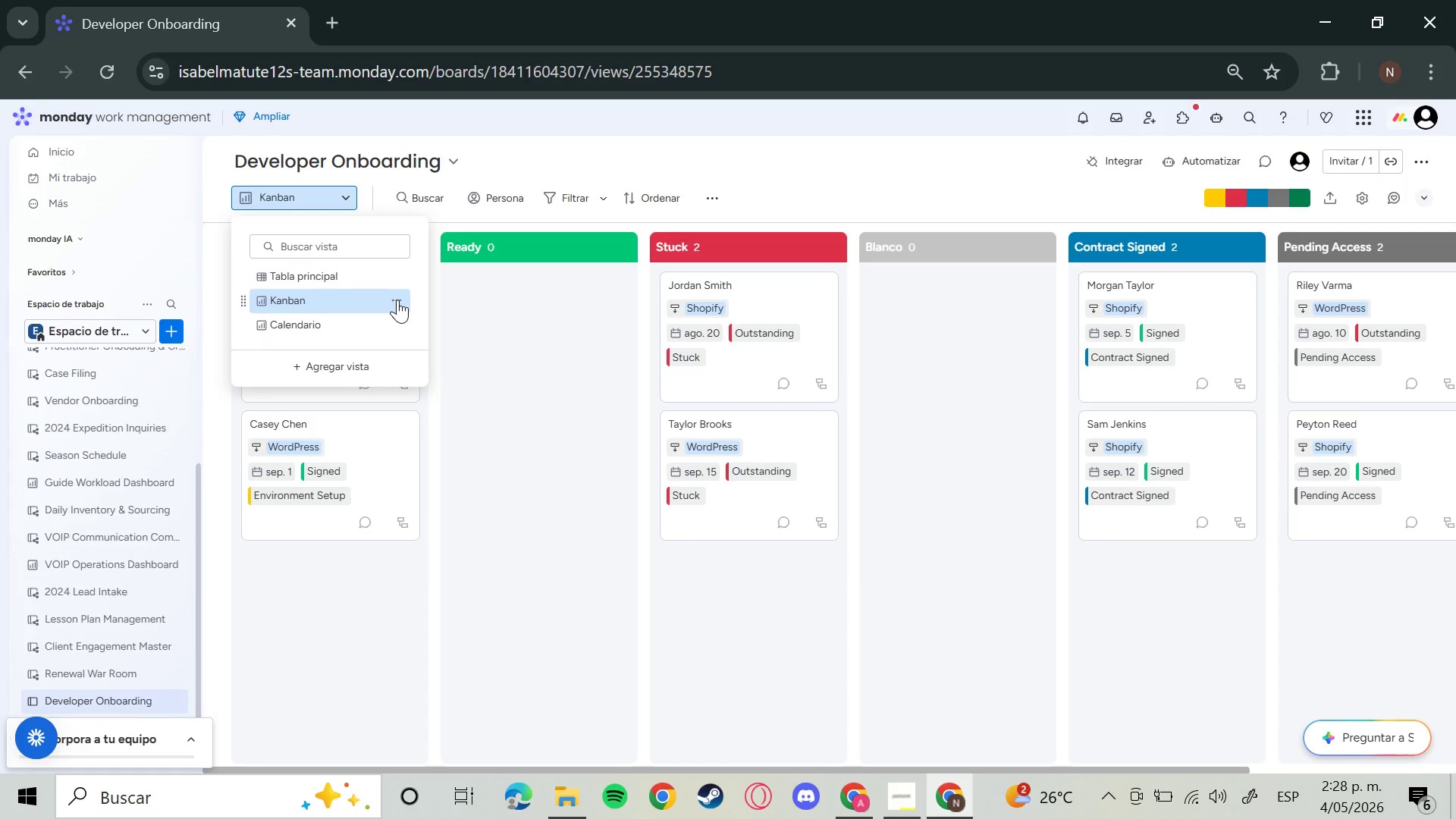 
left_click([397, 300])
 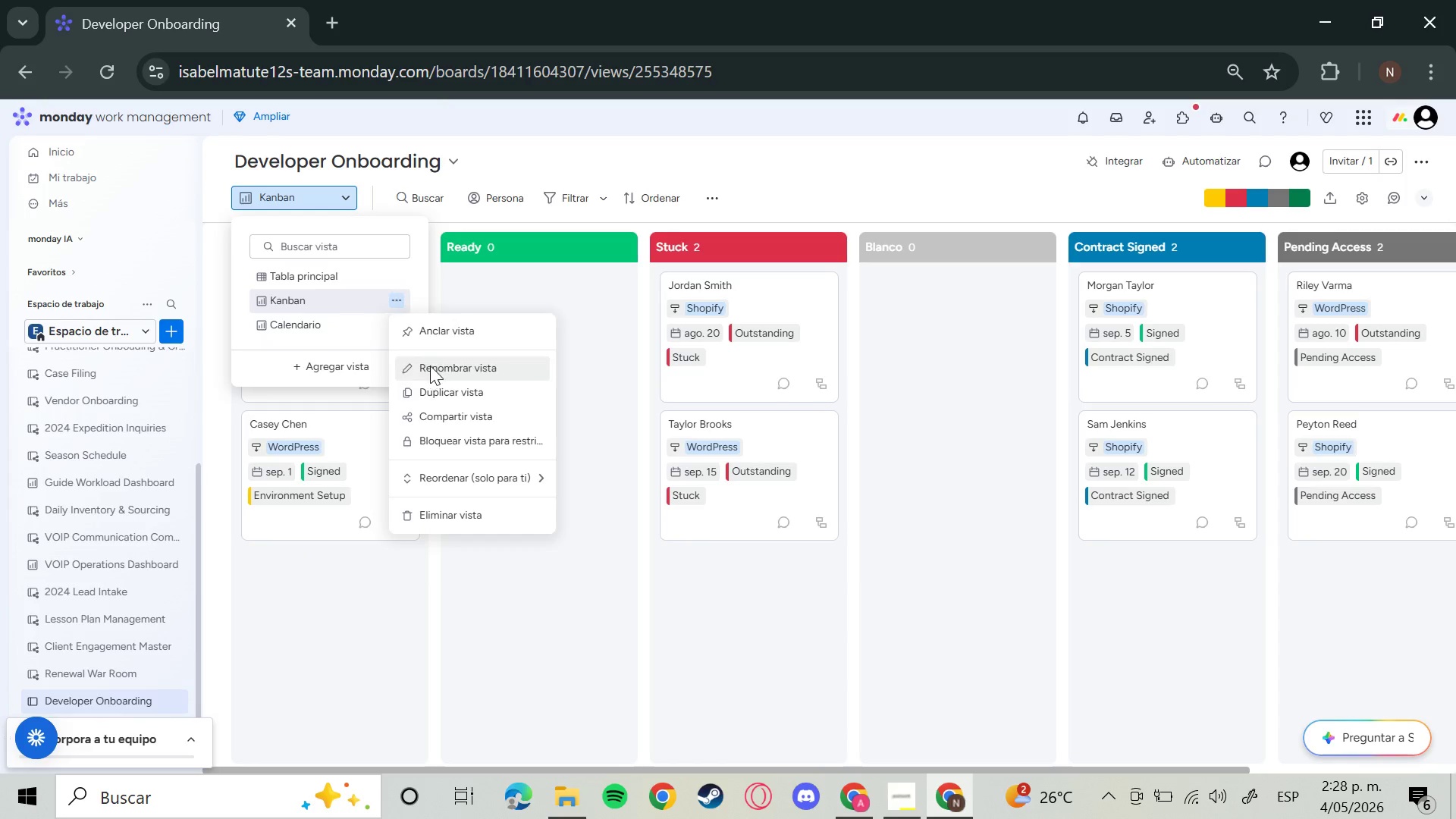 
left_click([430, 364])
 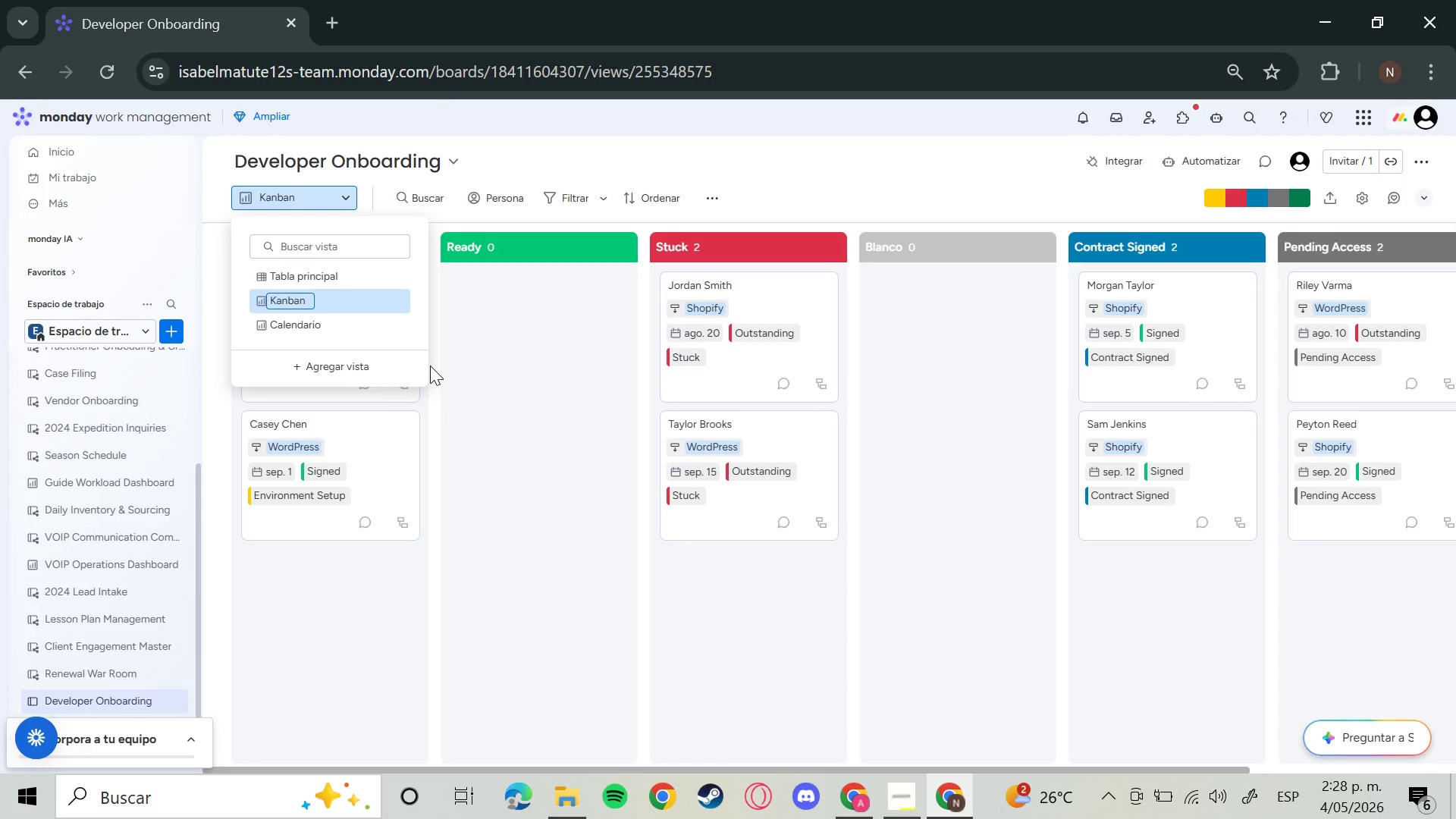 
hold_key(key=Enter, duration=0.84)
 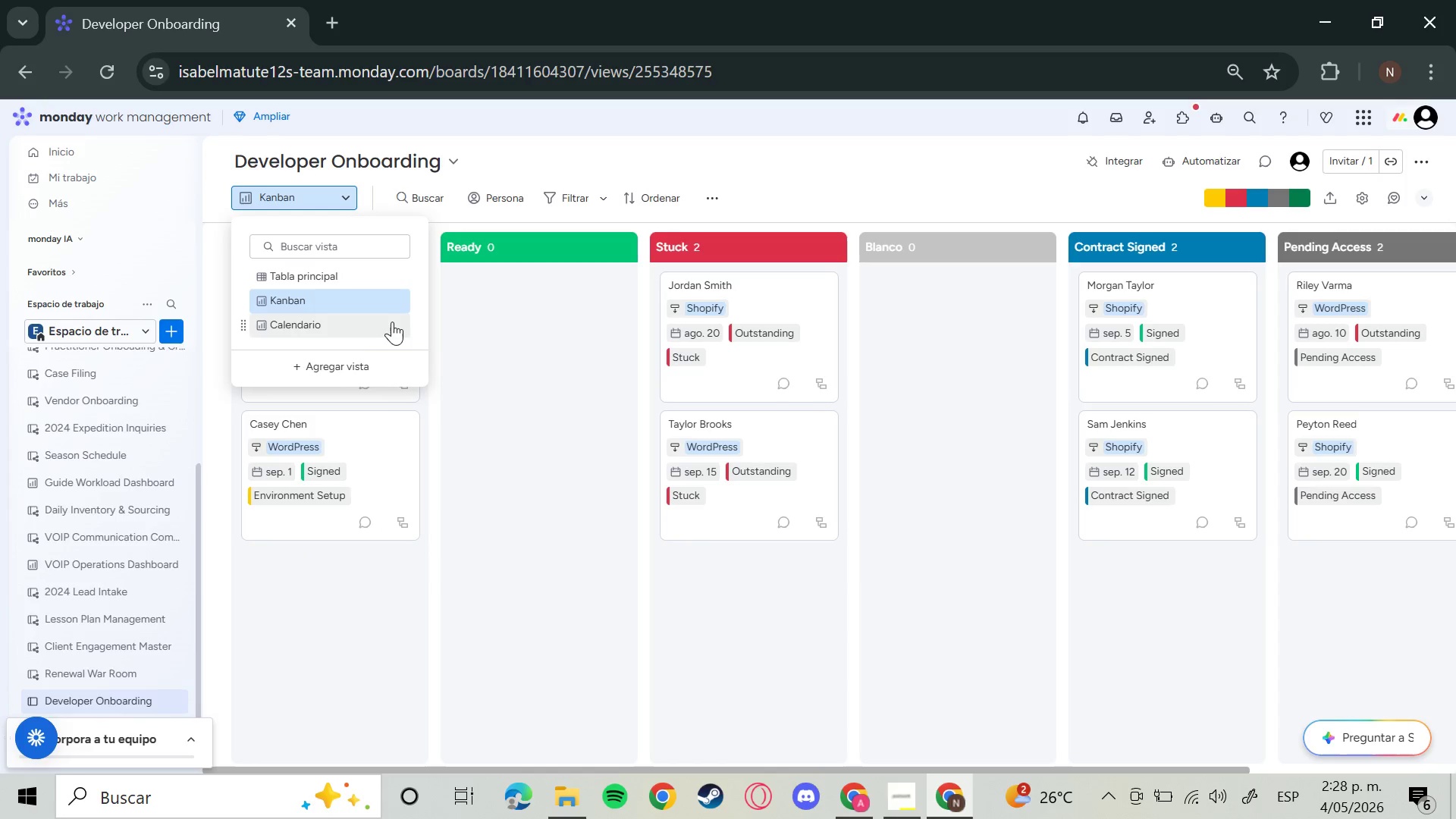 
left_click([404, 294])
 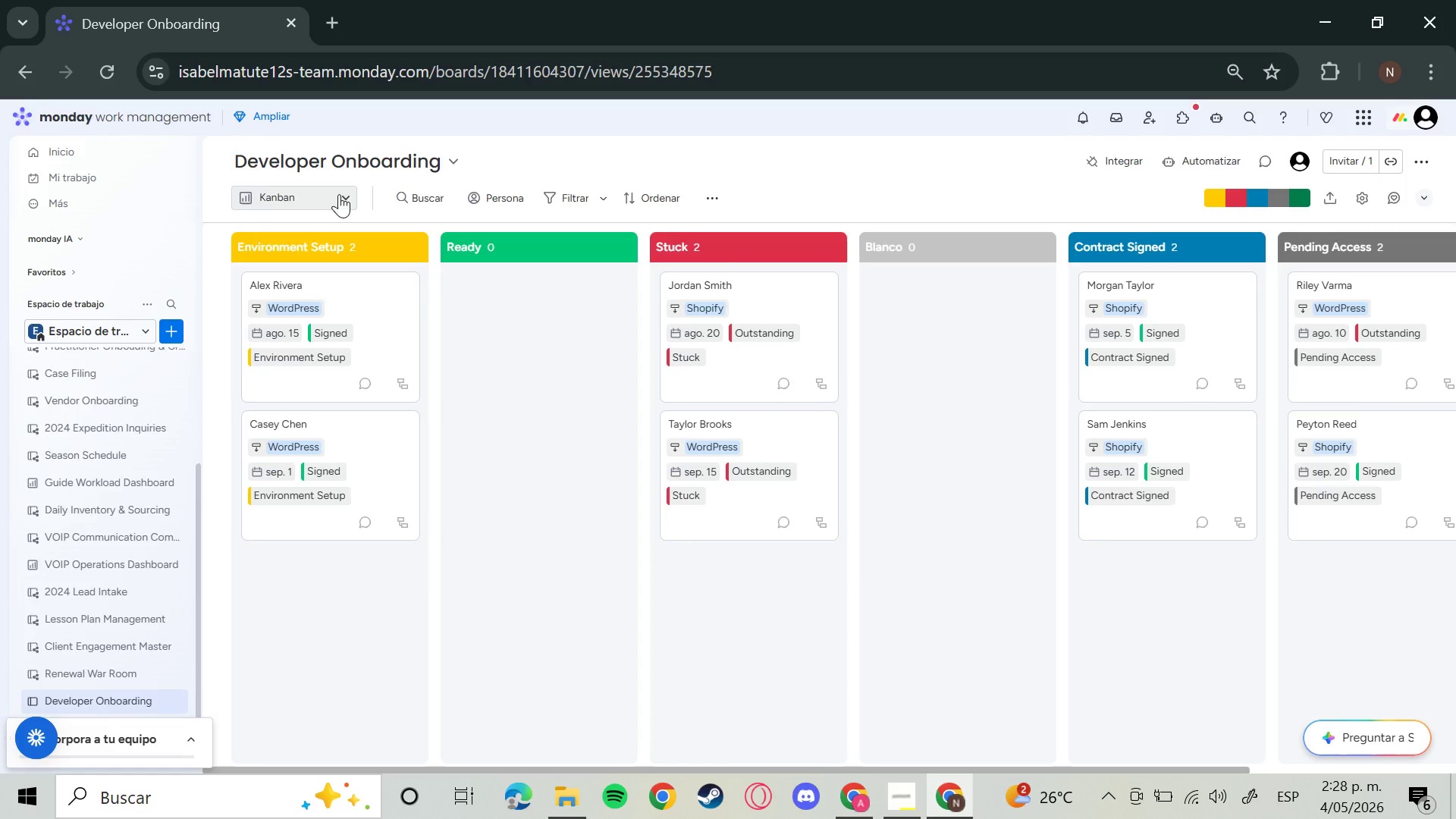 
left_click([339, 194])
 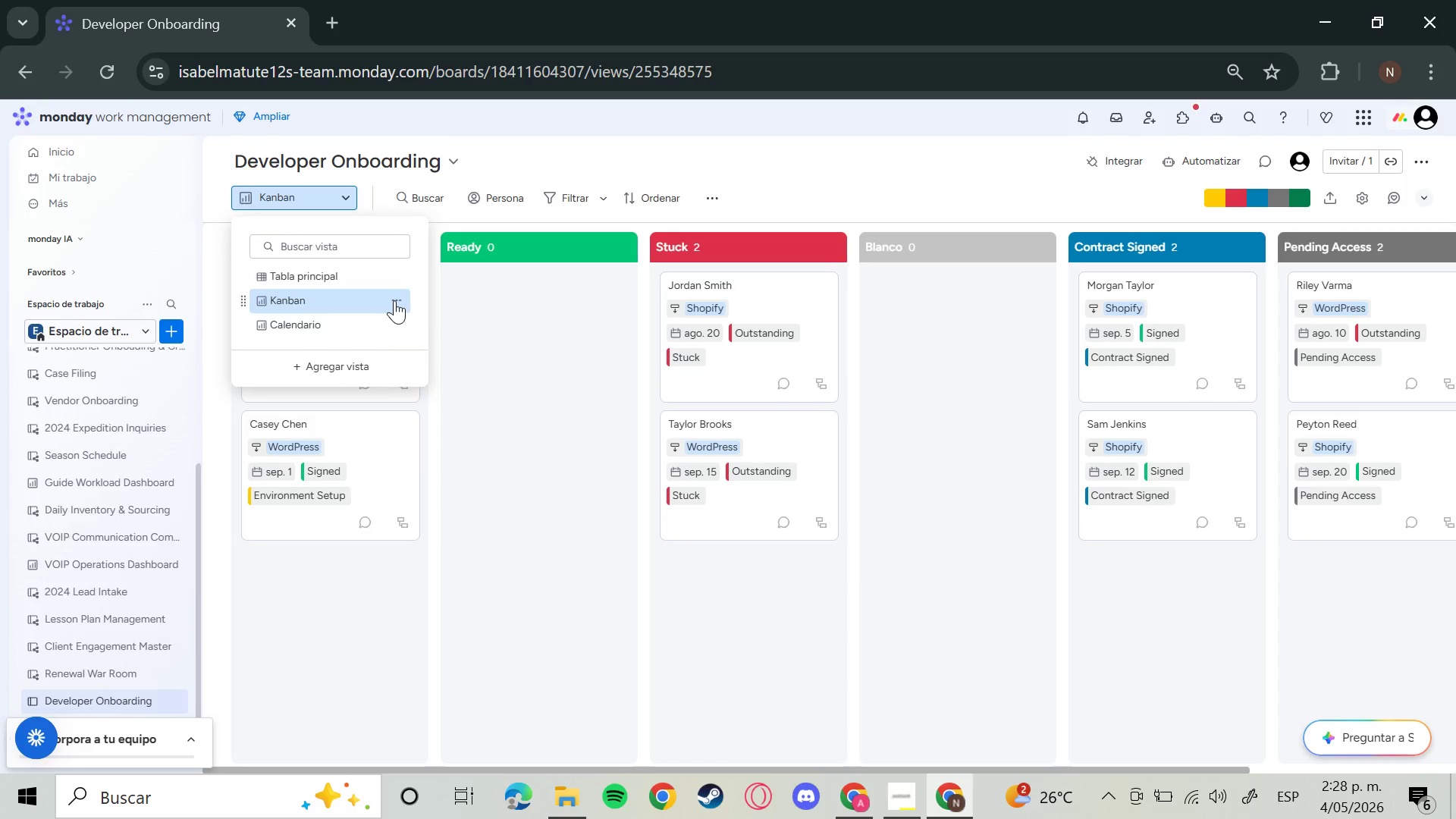 
left_click([394, 300])
 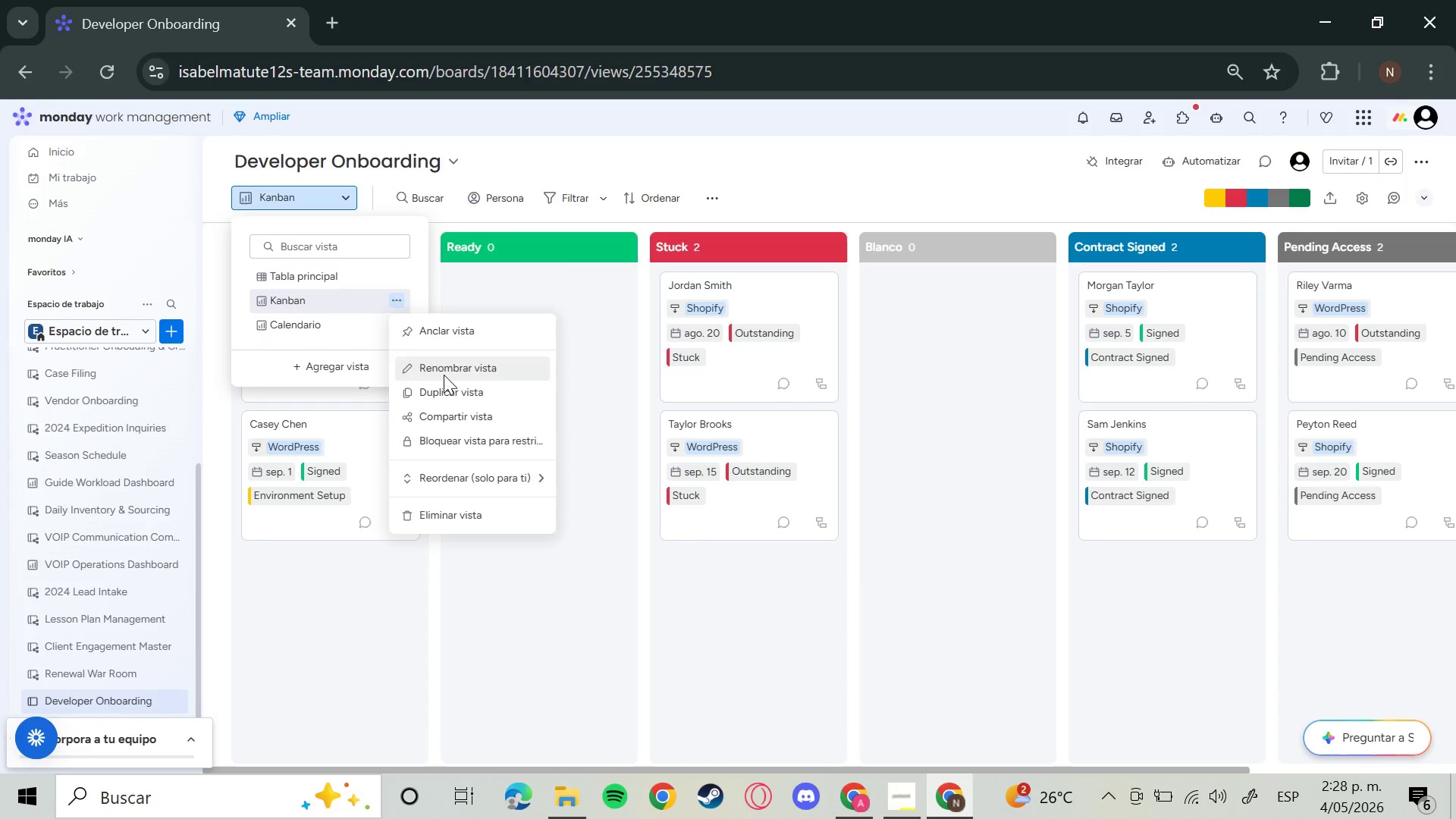 
left_click([444, 375])
 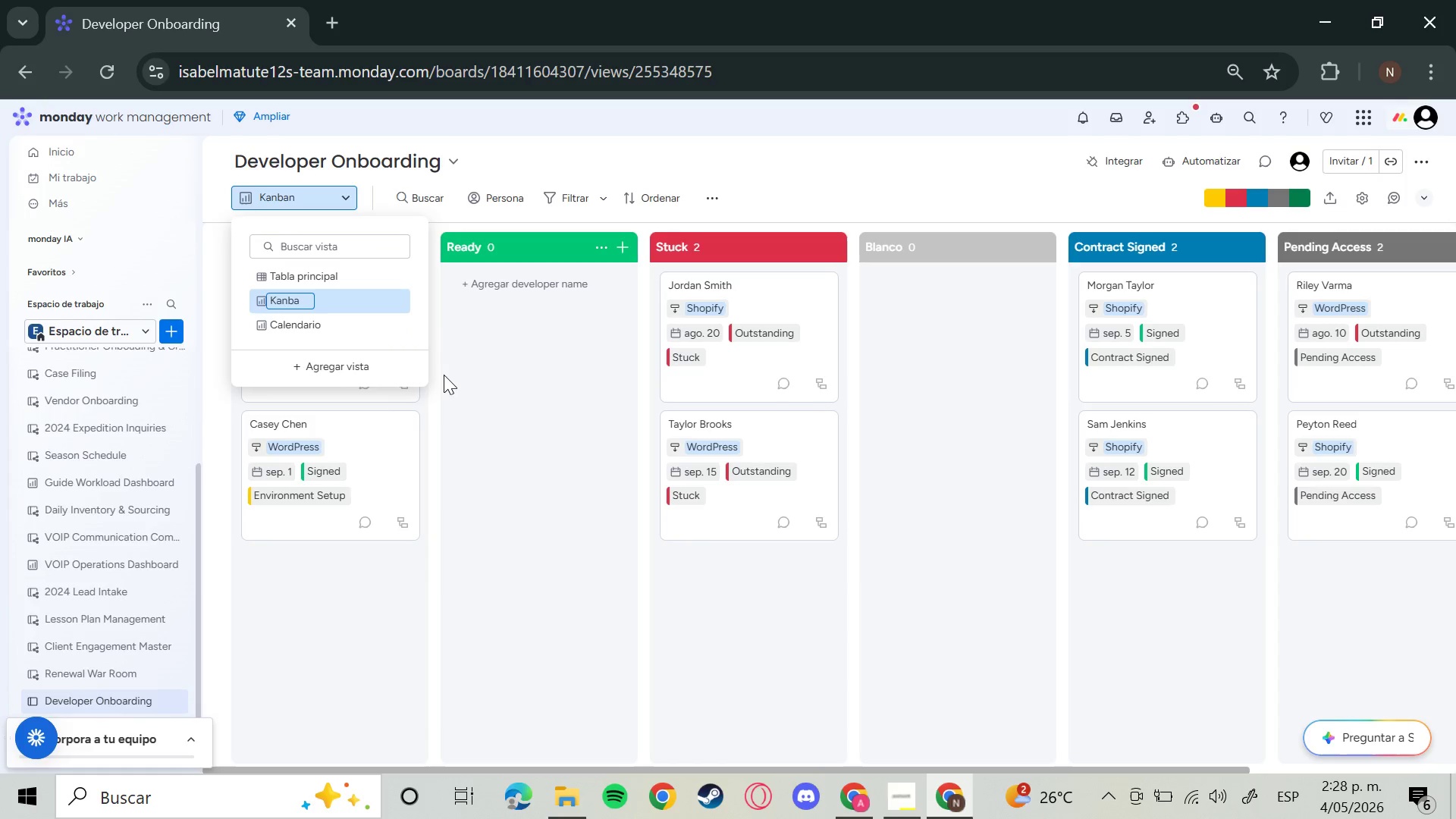 
key(Backspace)
 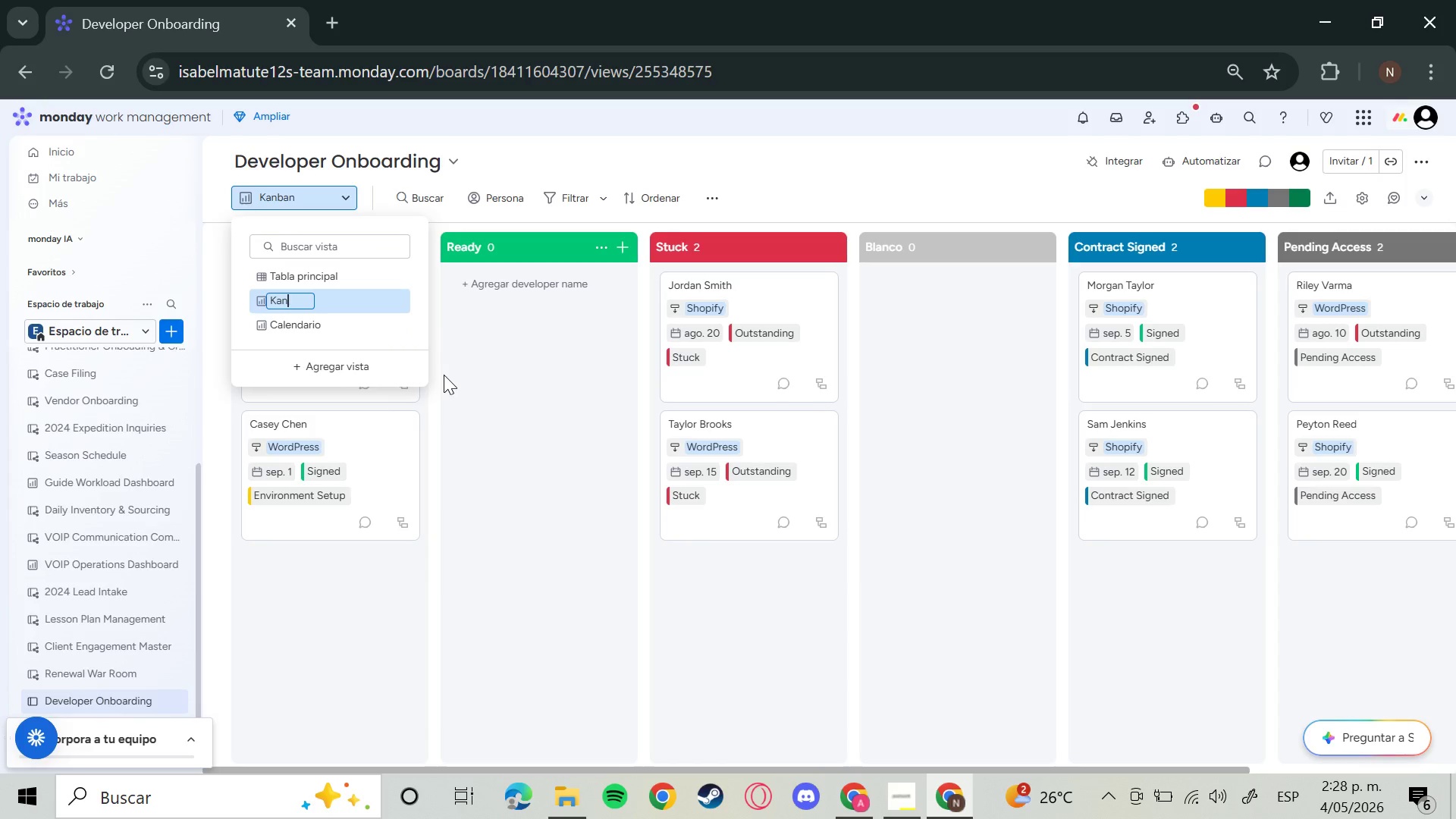 
hold_key(key=Backspace, duration=0.31)
 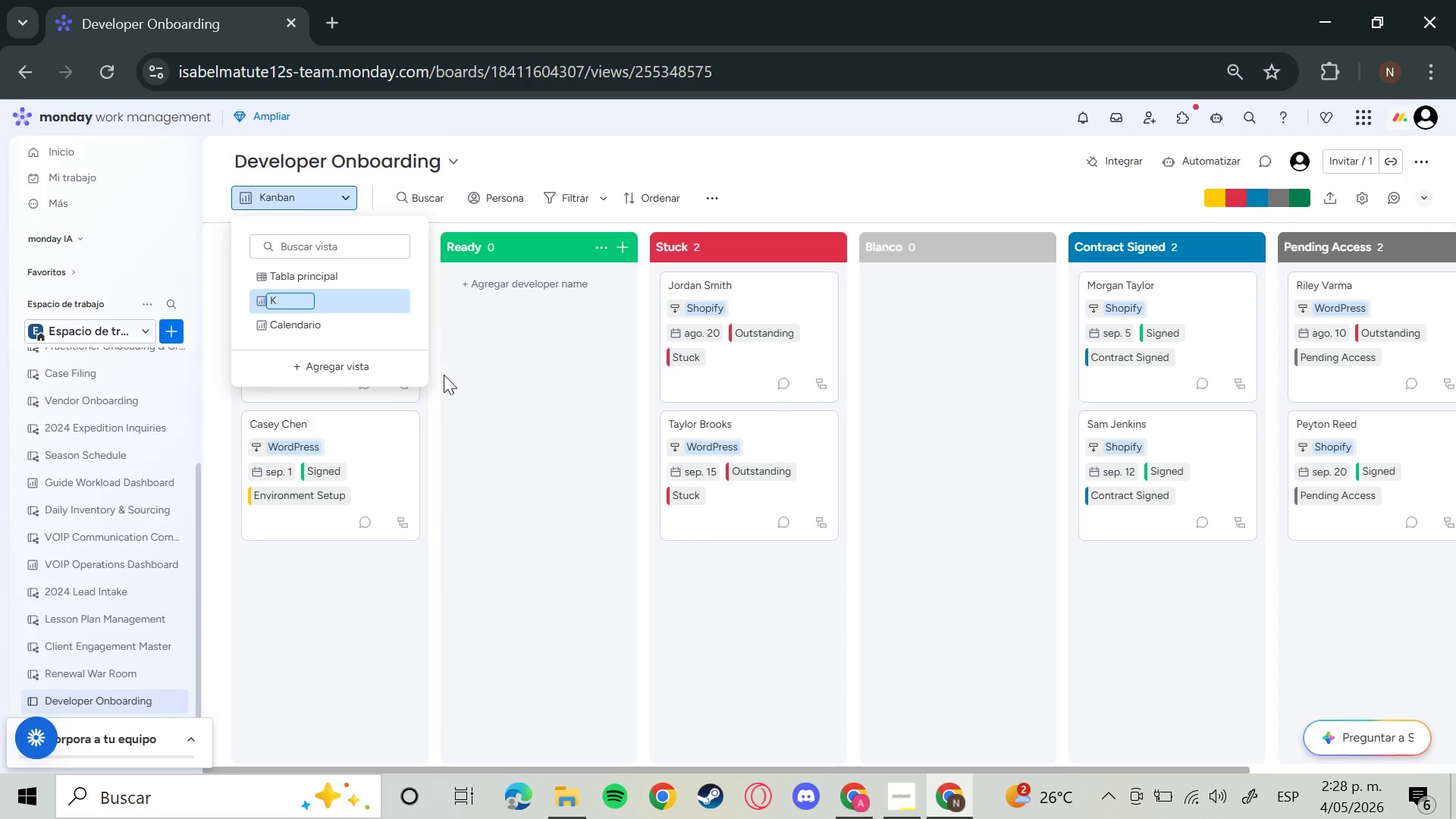 
key(Backspace)
 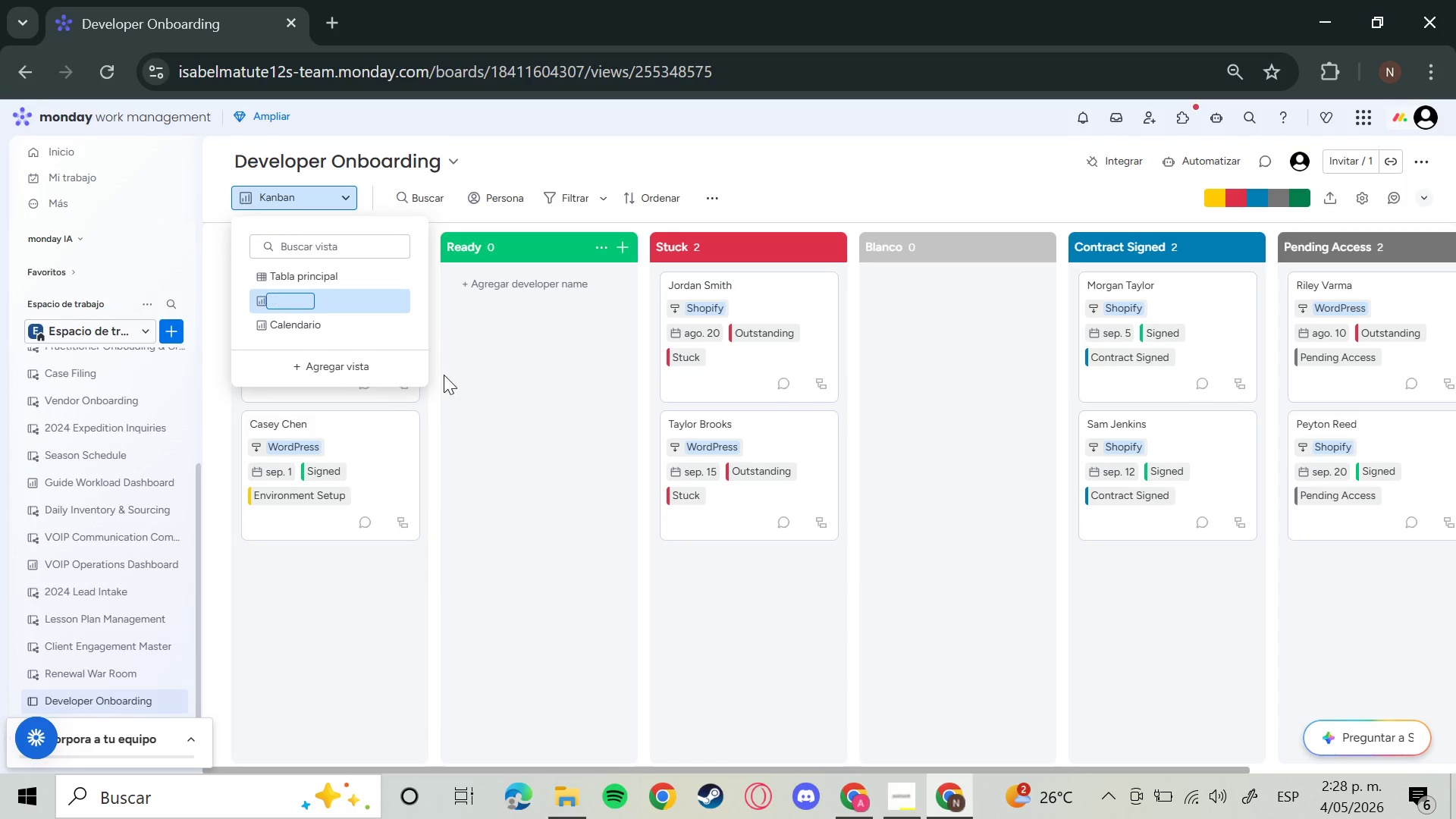 
key(Backspace)
 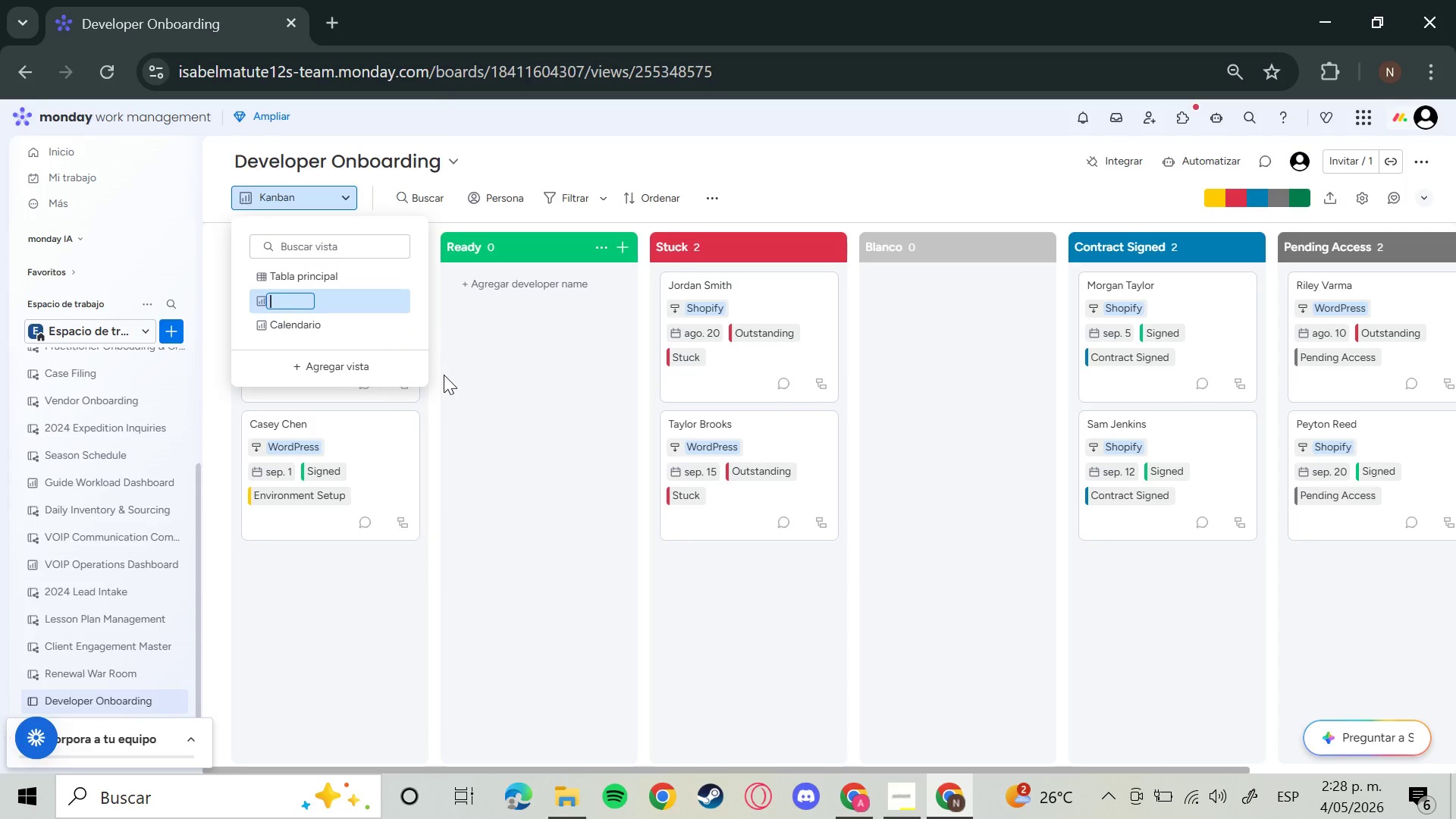 
key(Backspace)
 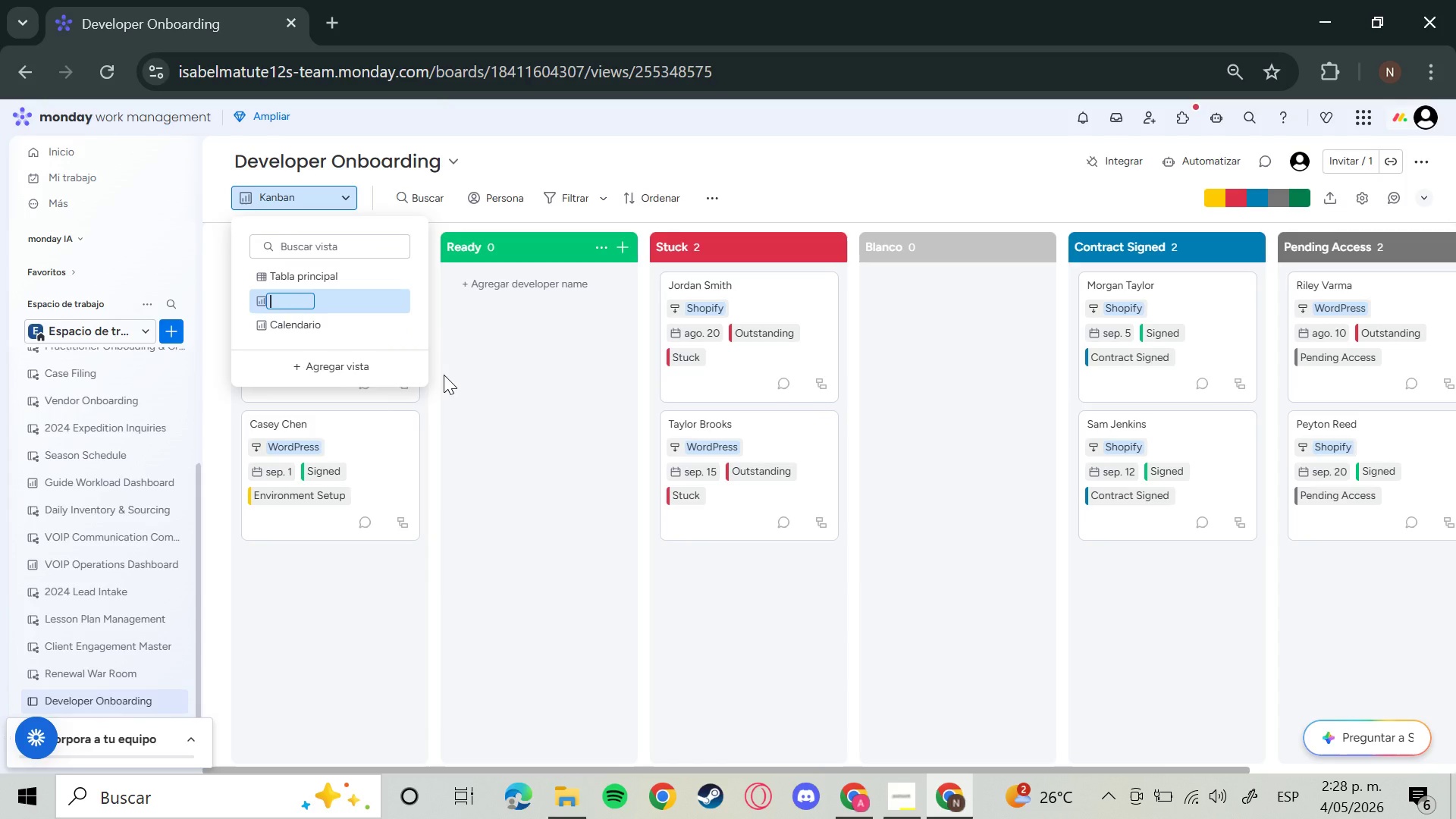 
key(Backspace)
 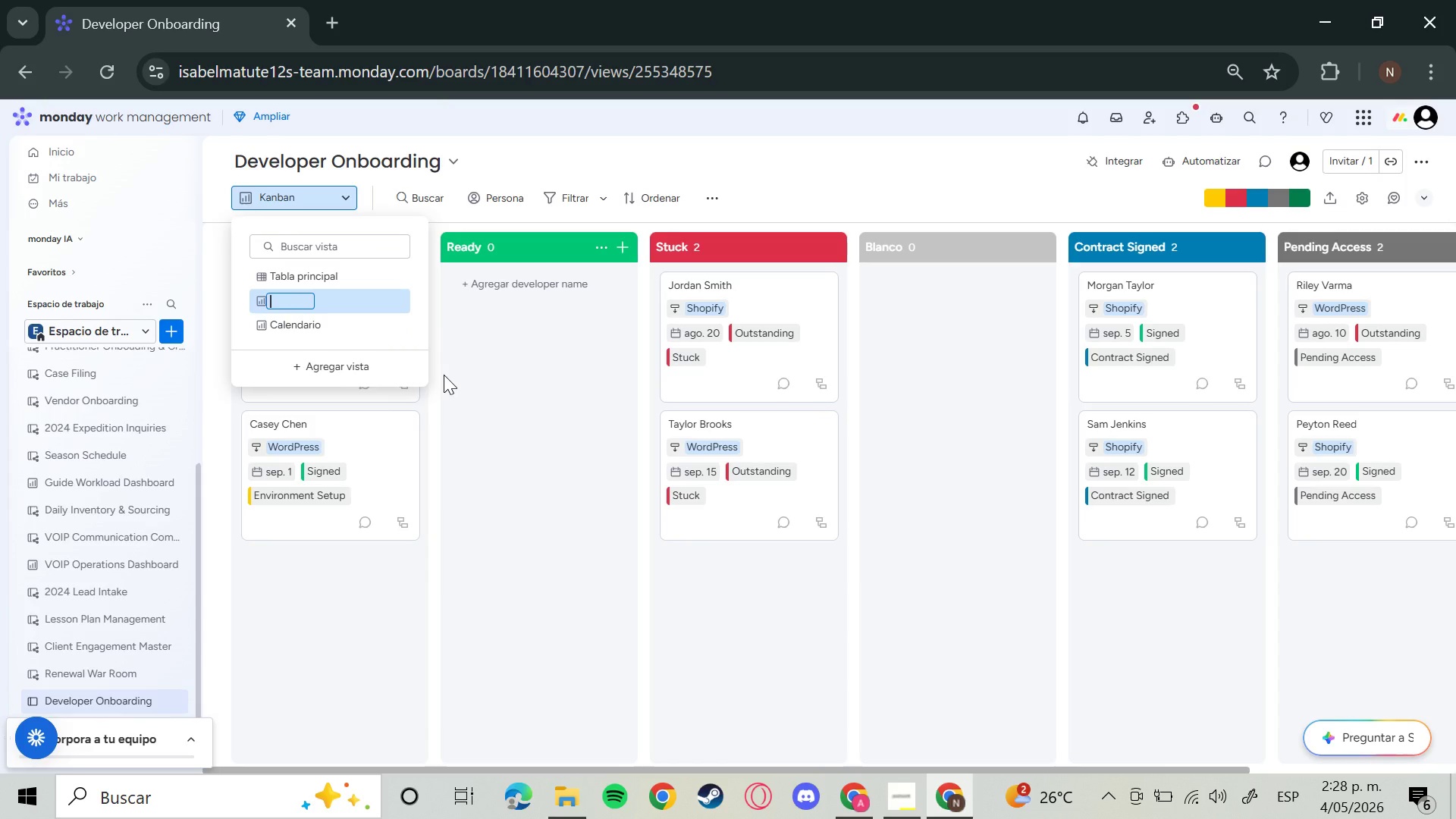 
key(Backspace)
 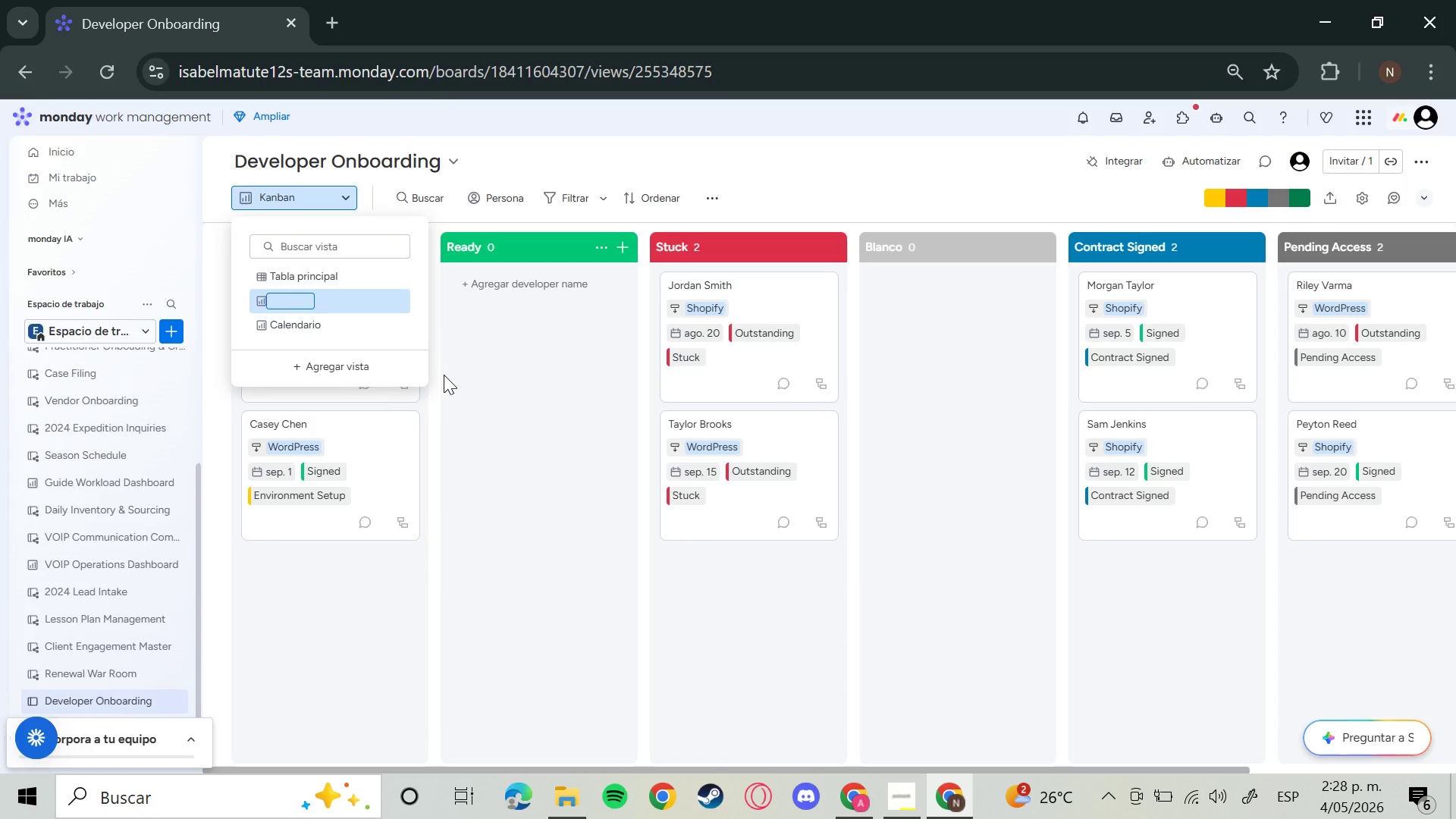 
key(CapsLock)
 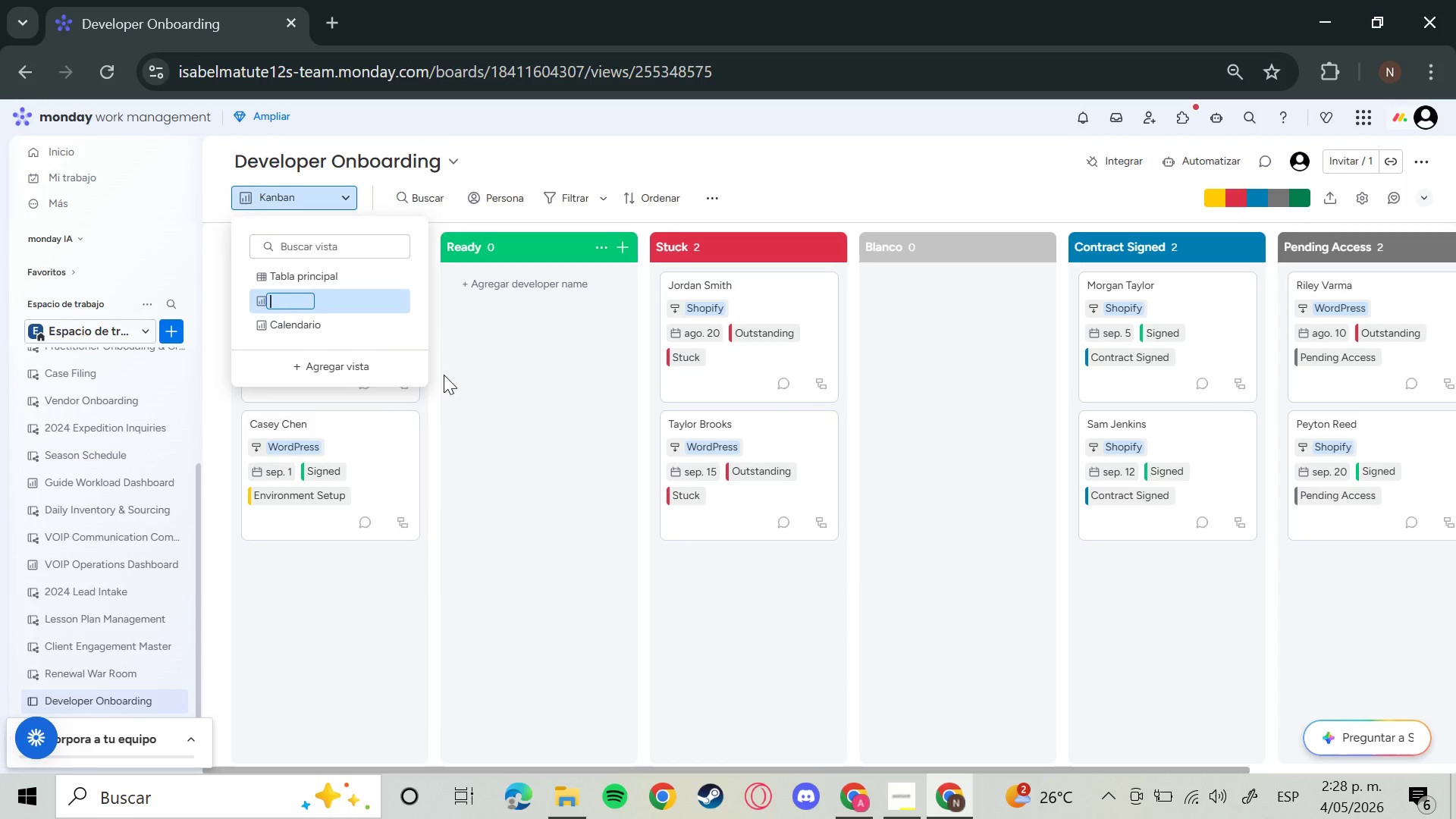 
wait(8.45)
 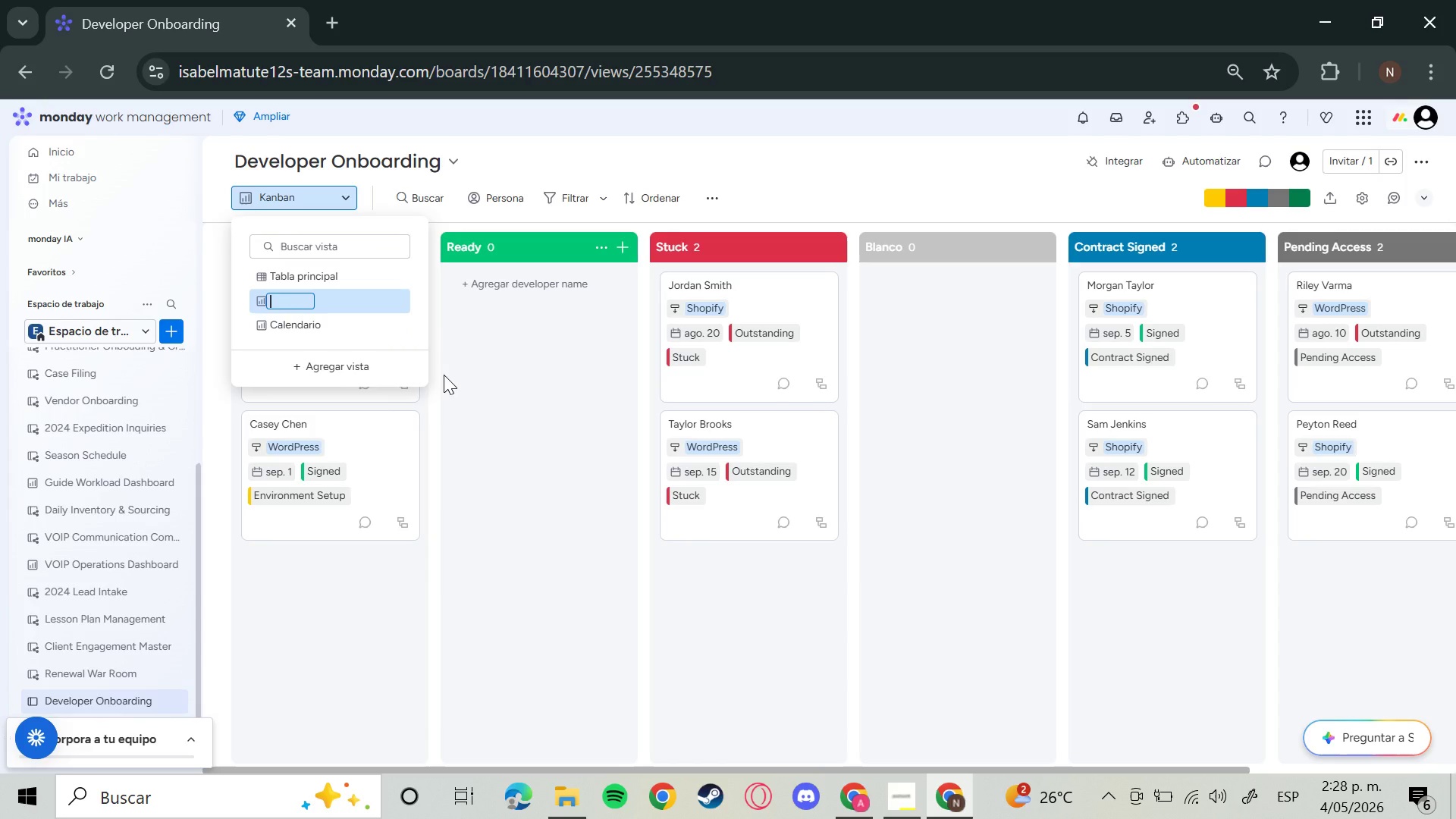 
type(ON)
key(Backspace)
type(nboarding Flow)
 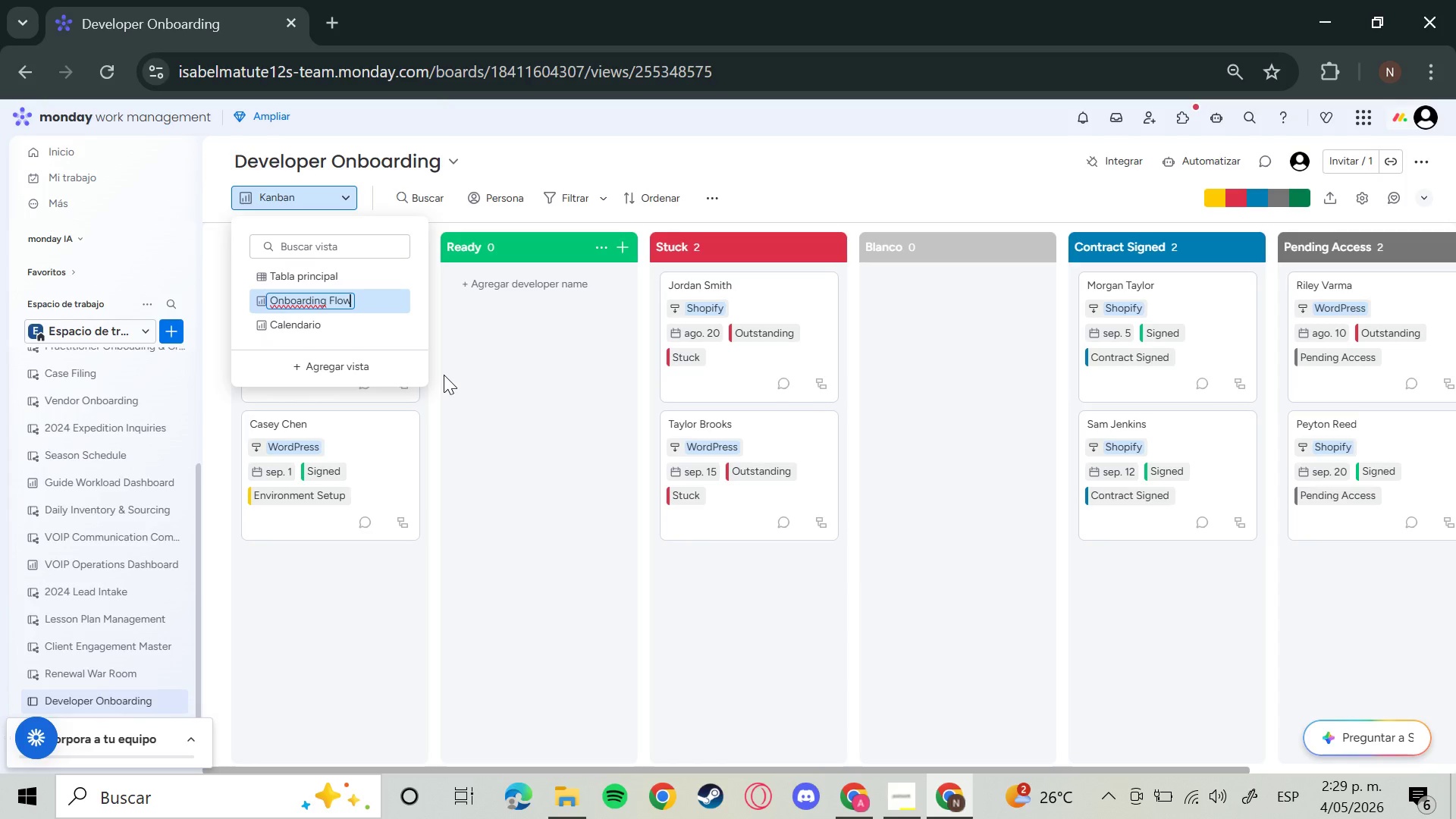 
wait(6.41)
 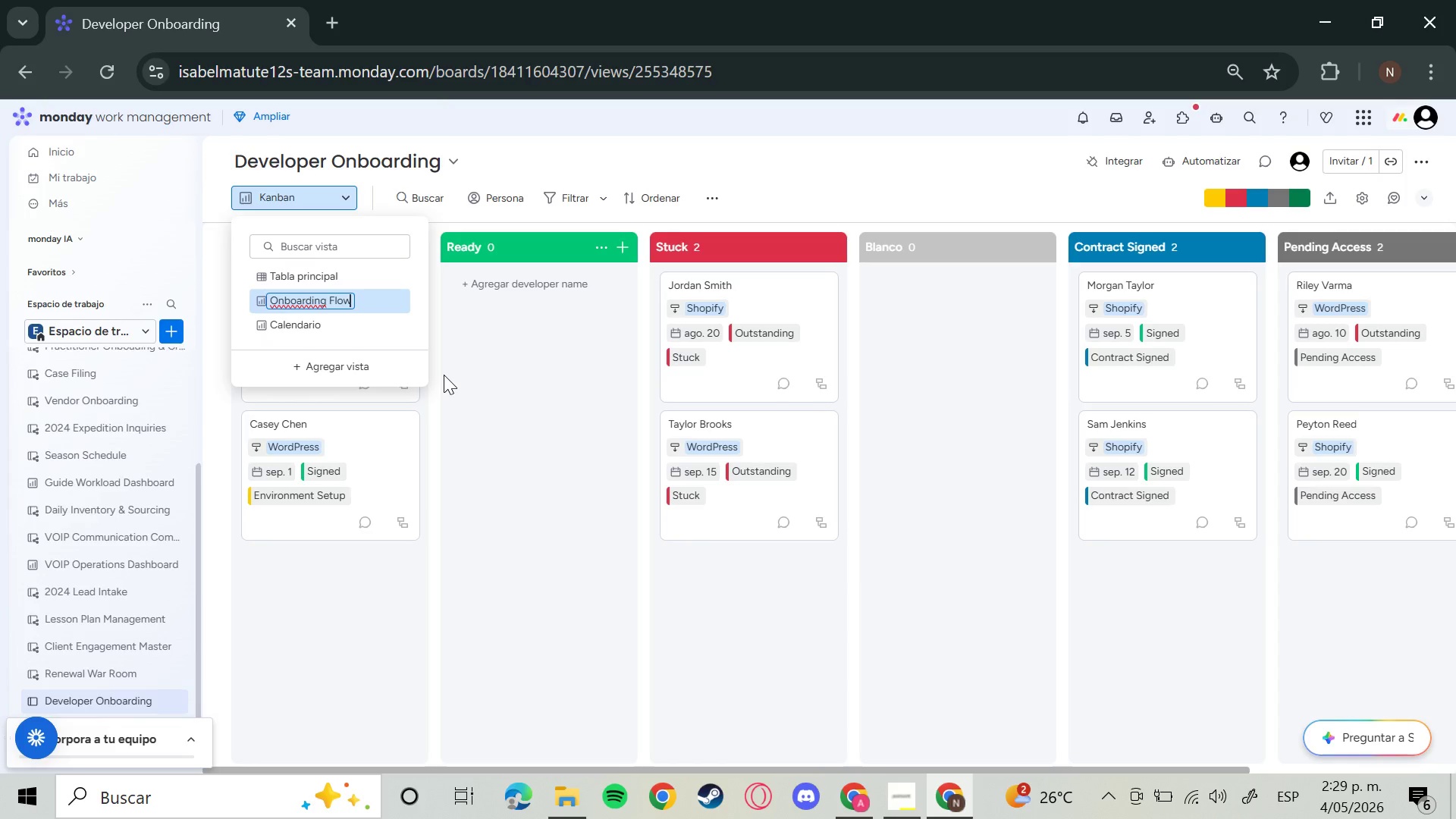 
left_click([780, 173])
 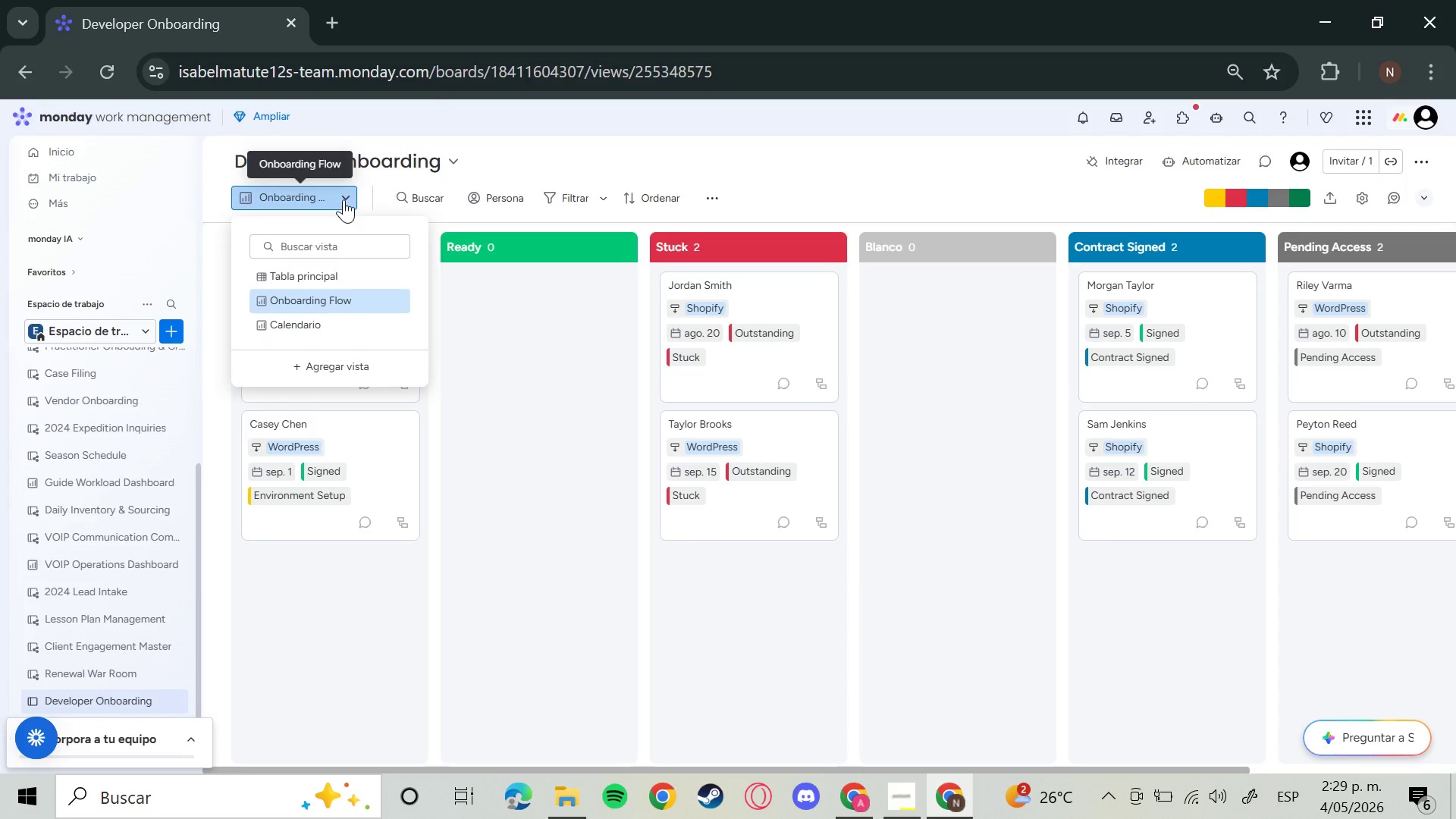 
left_click([344, 199])
 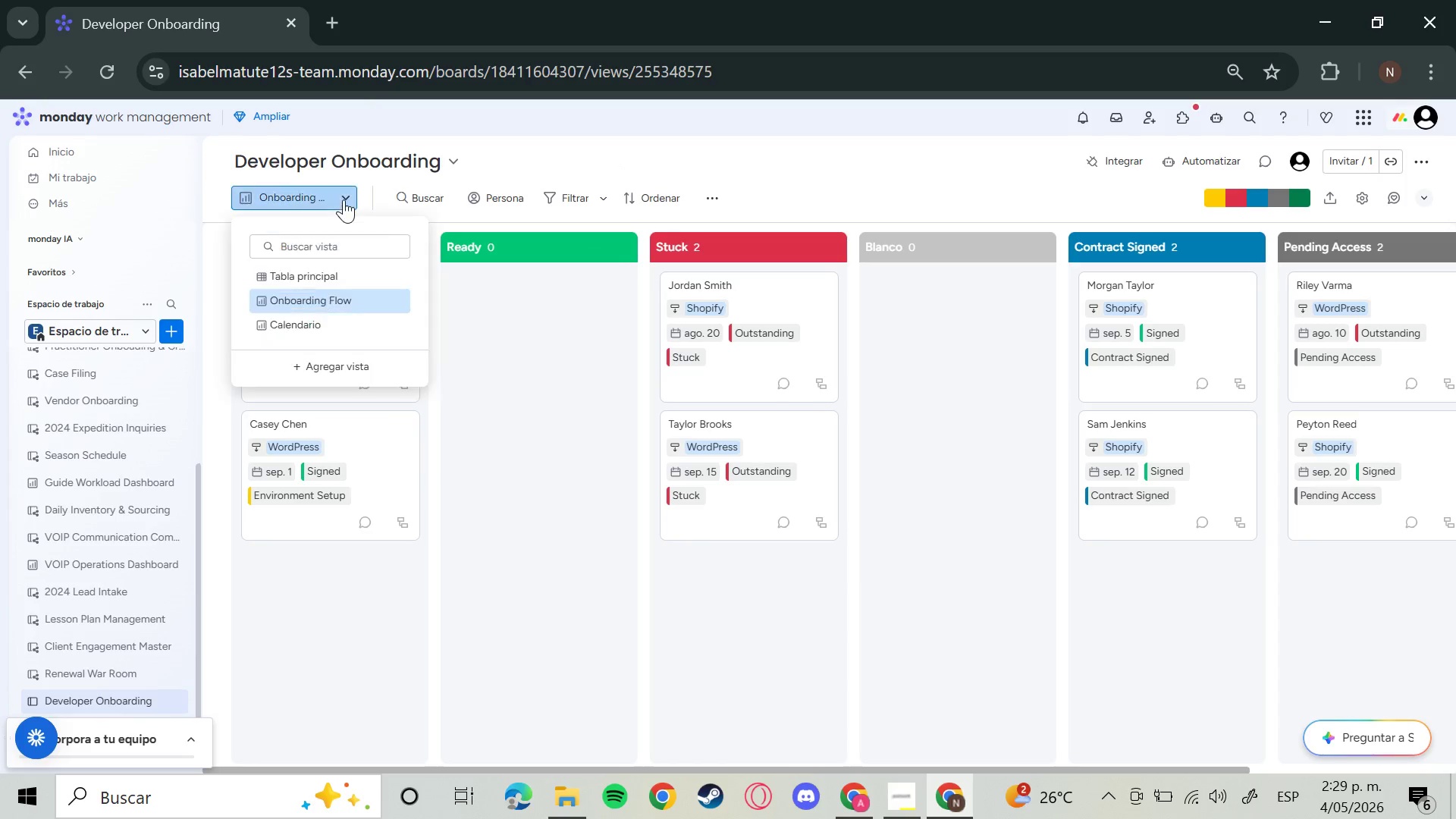 
left_click([344, 199])
 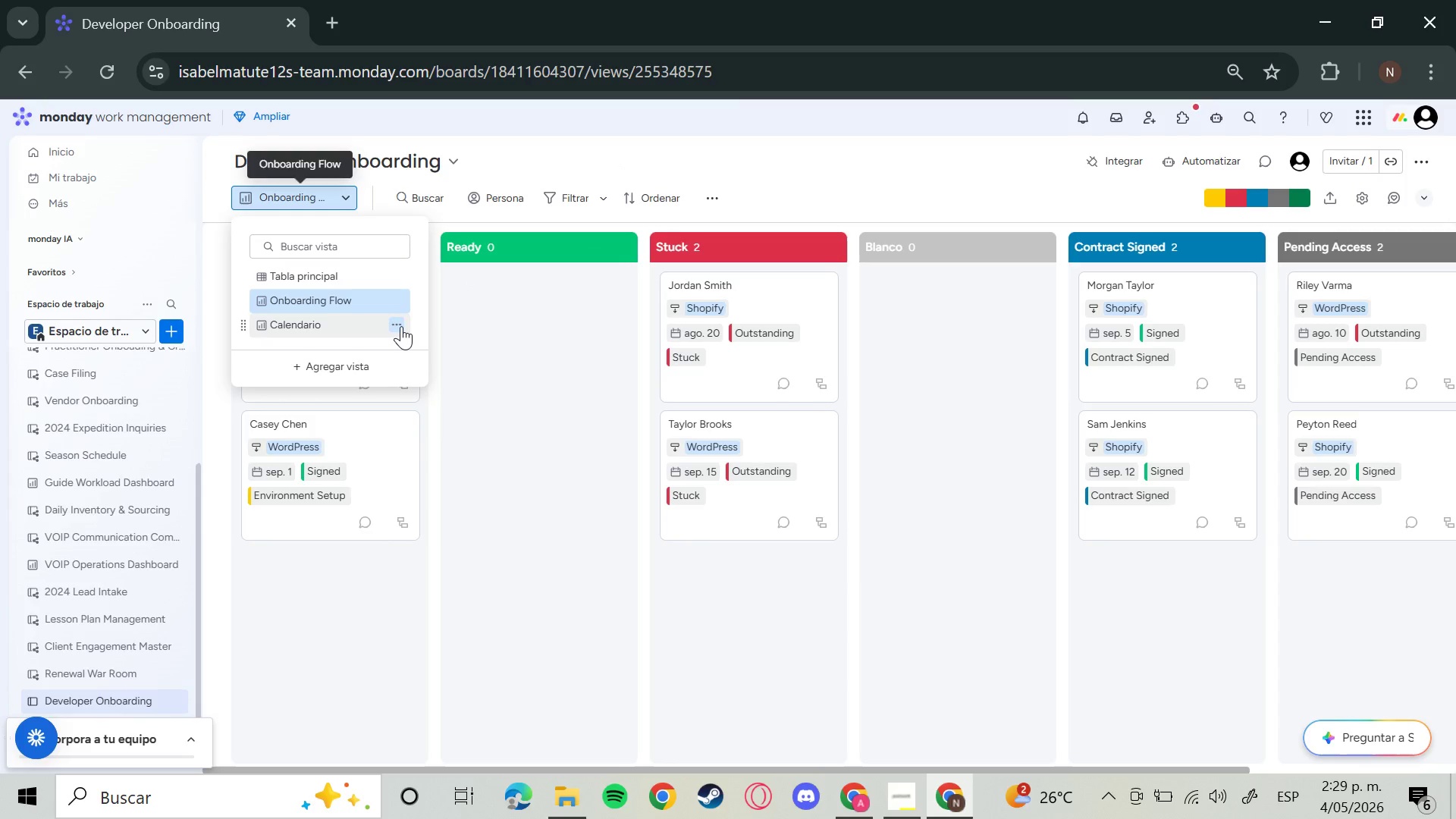 
left_click([401, 326])
 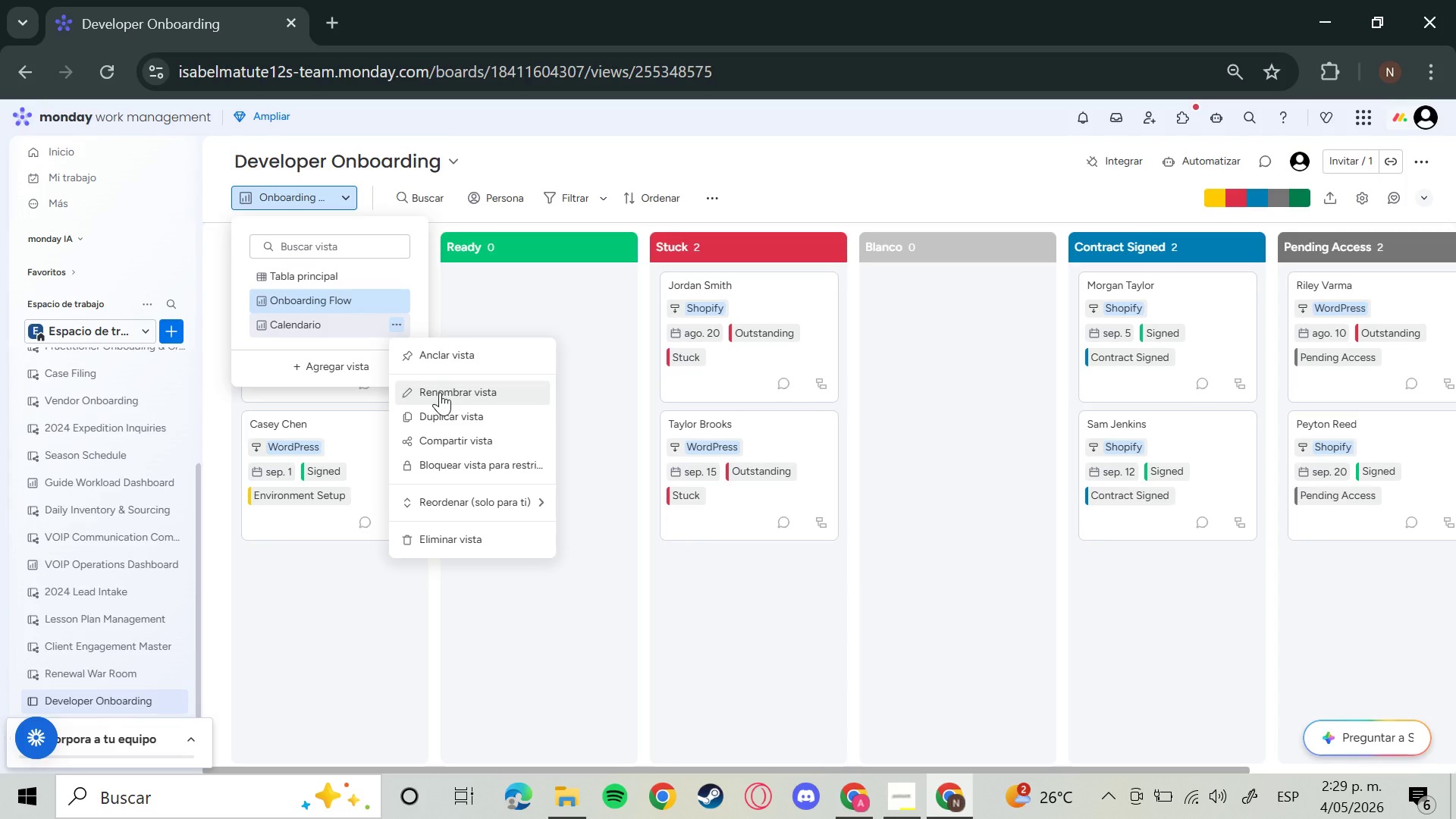 
left_click([440, 392])
 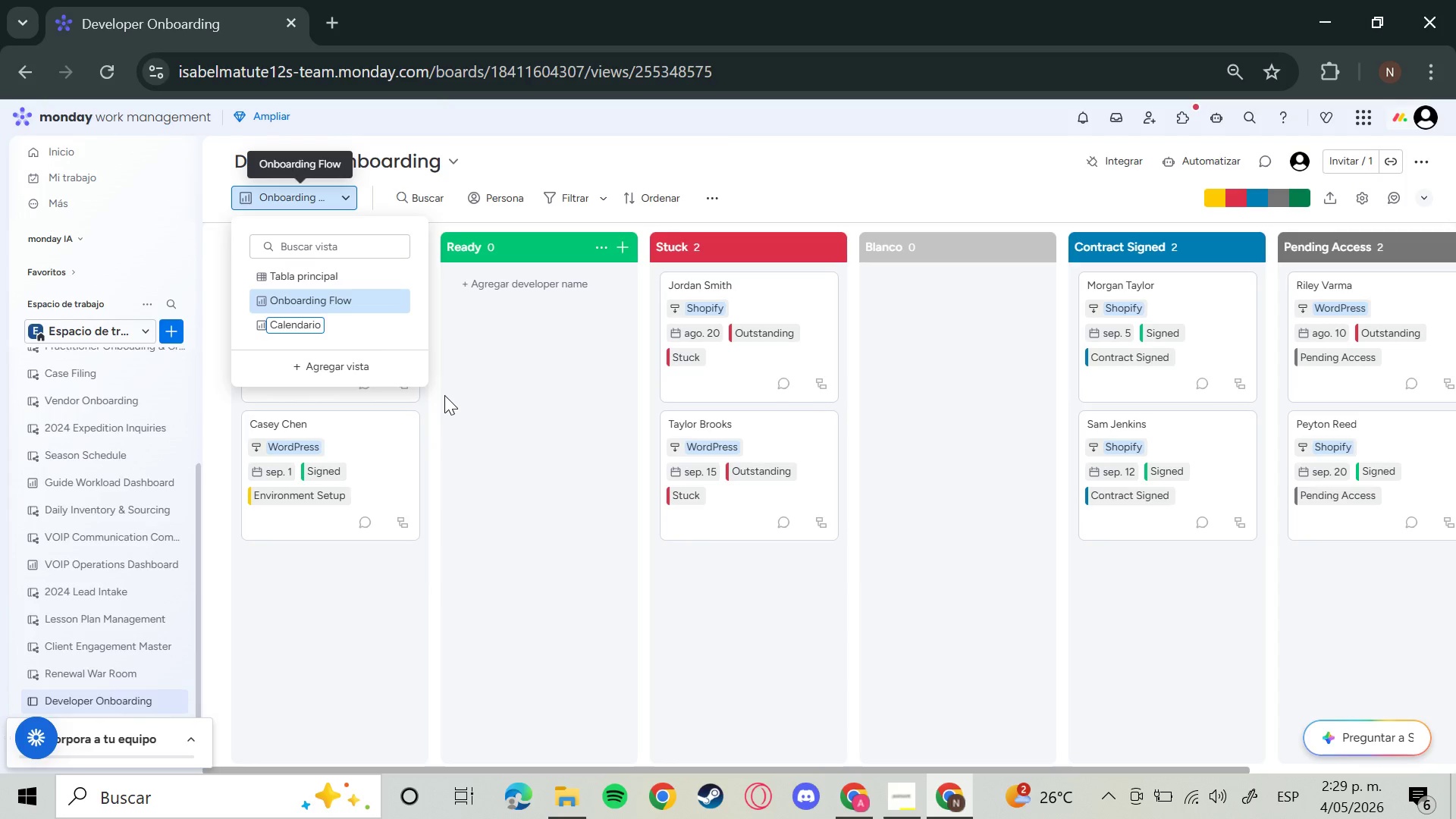 
key(Backspace)
key(Backspace)
key(Backspace)
key(Backspace)
key(Backspace)
key(Backspace)
key(Backspace)
key(Backspace)
key(Backspace)
key(Backspace)
type(Start ^ Deadlines)
 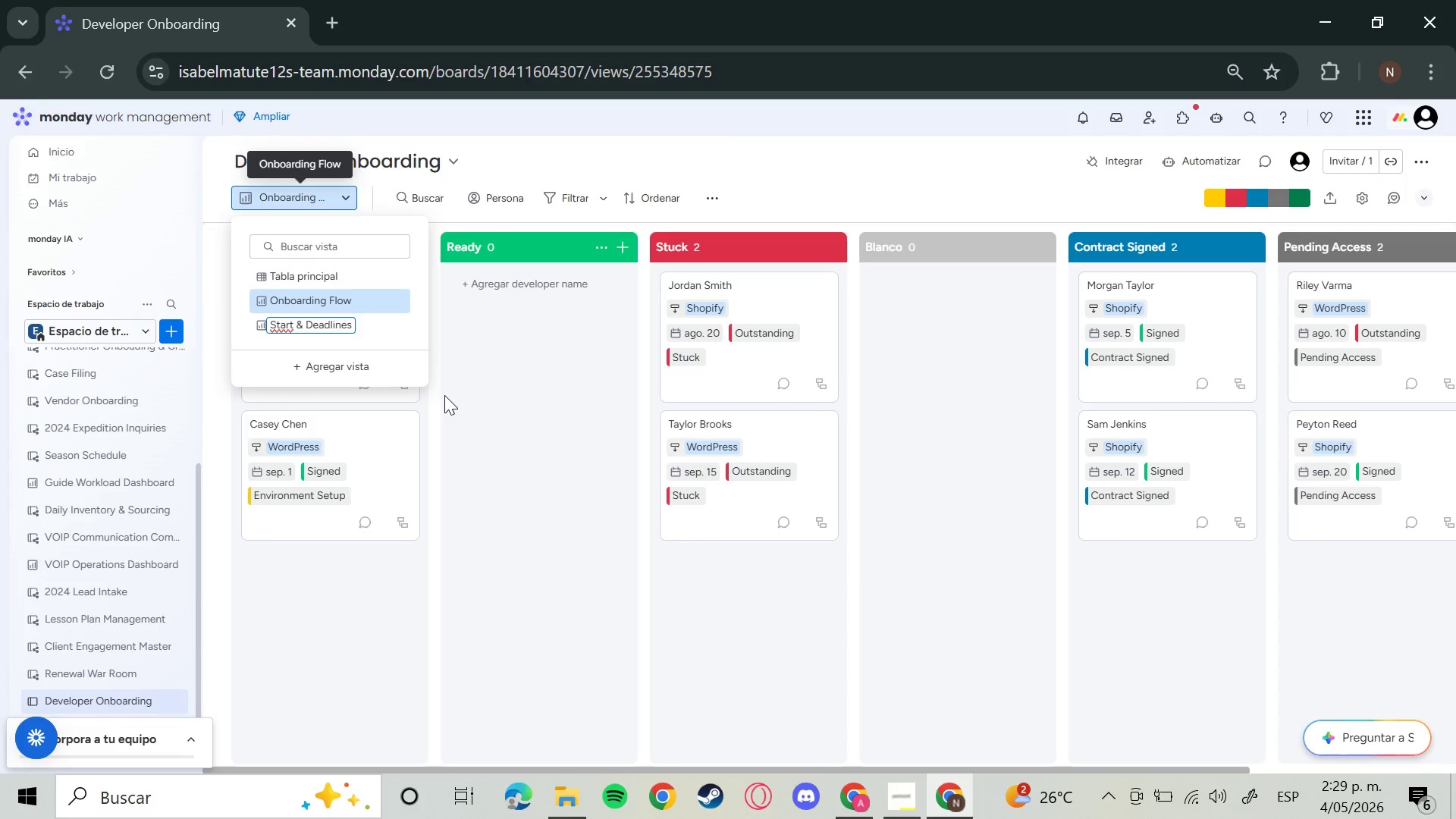 
key(Enter)
 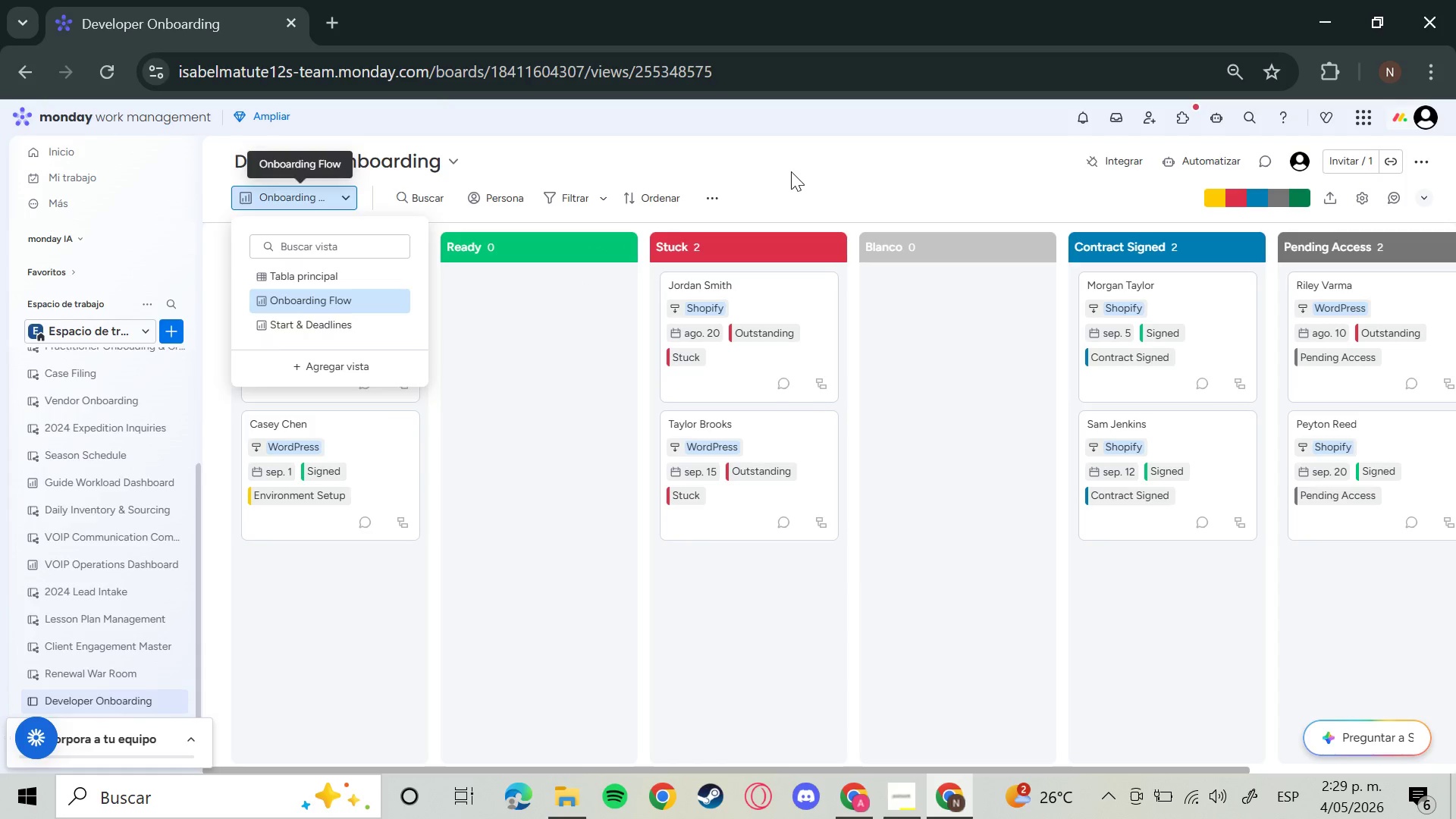 
left_click([791, 171])
 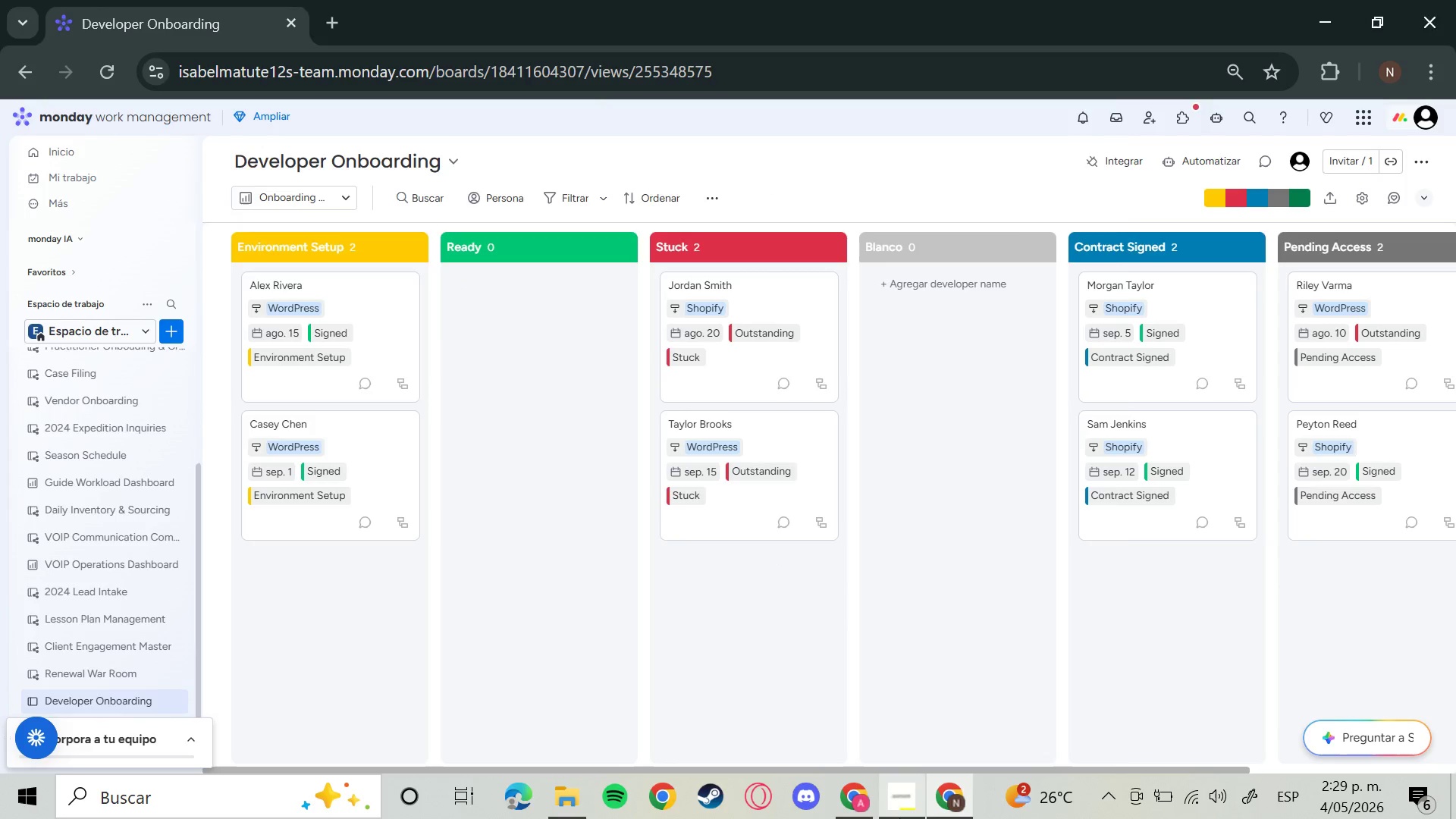 
left_click([899, 818])